 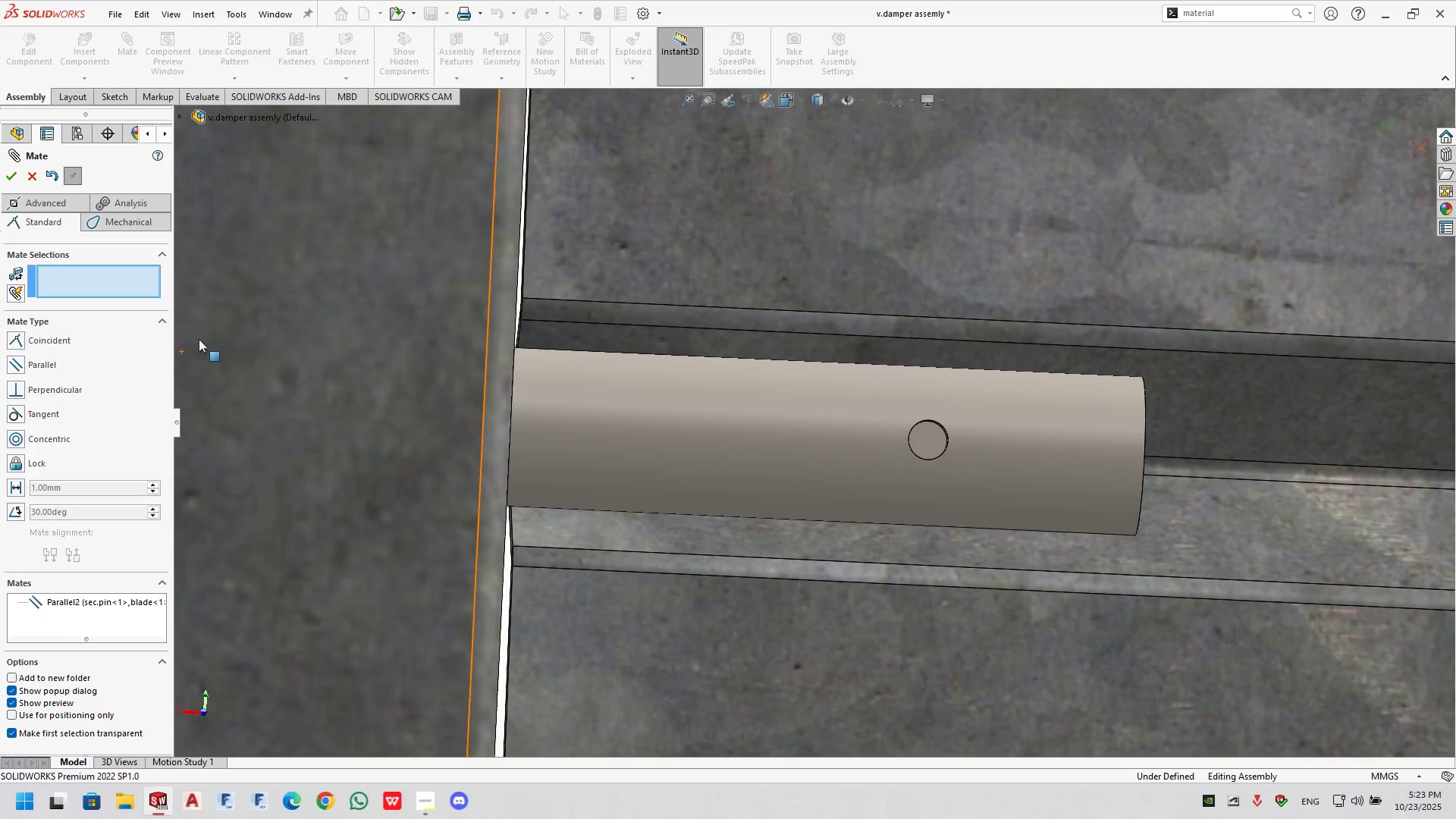 
left_click([5, 169])
 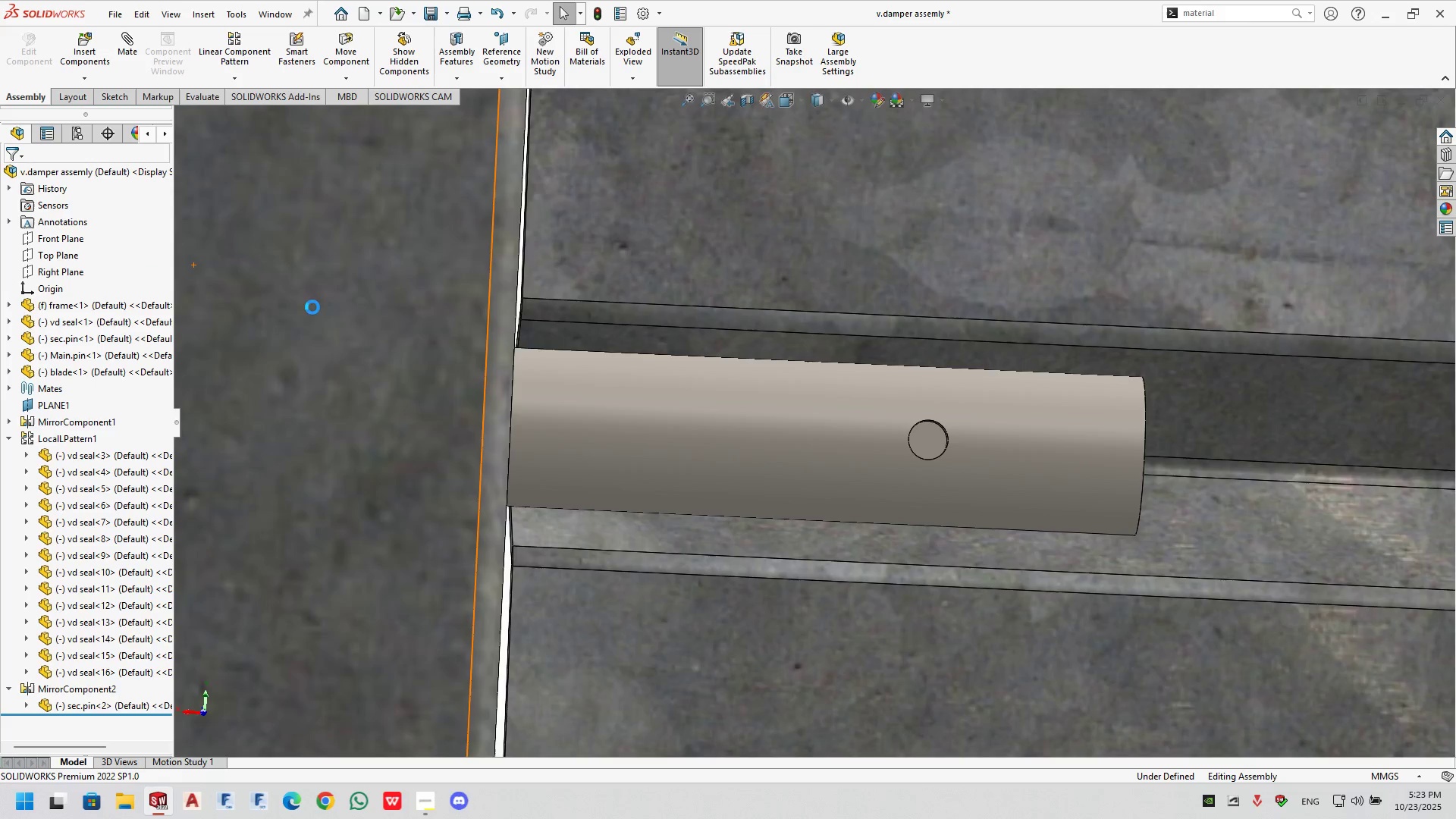 
scroll: coordinate [811, 308], scroll_direction: up, amount: 11.0
 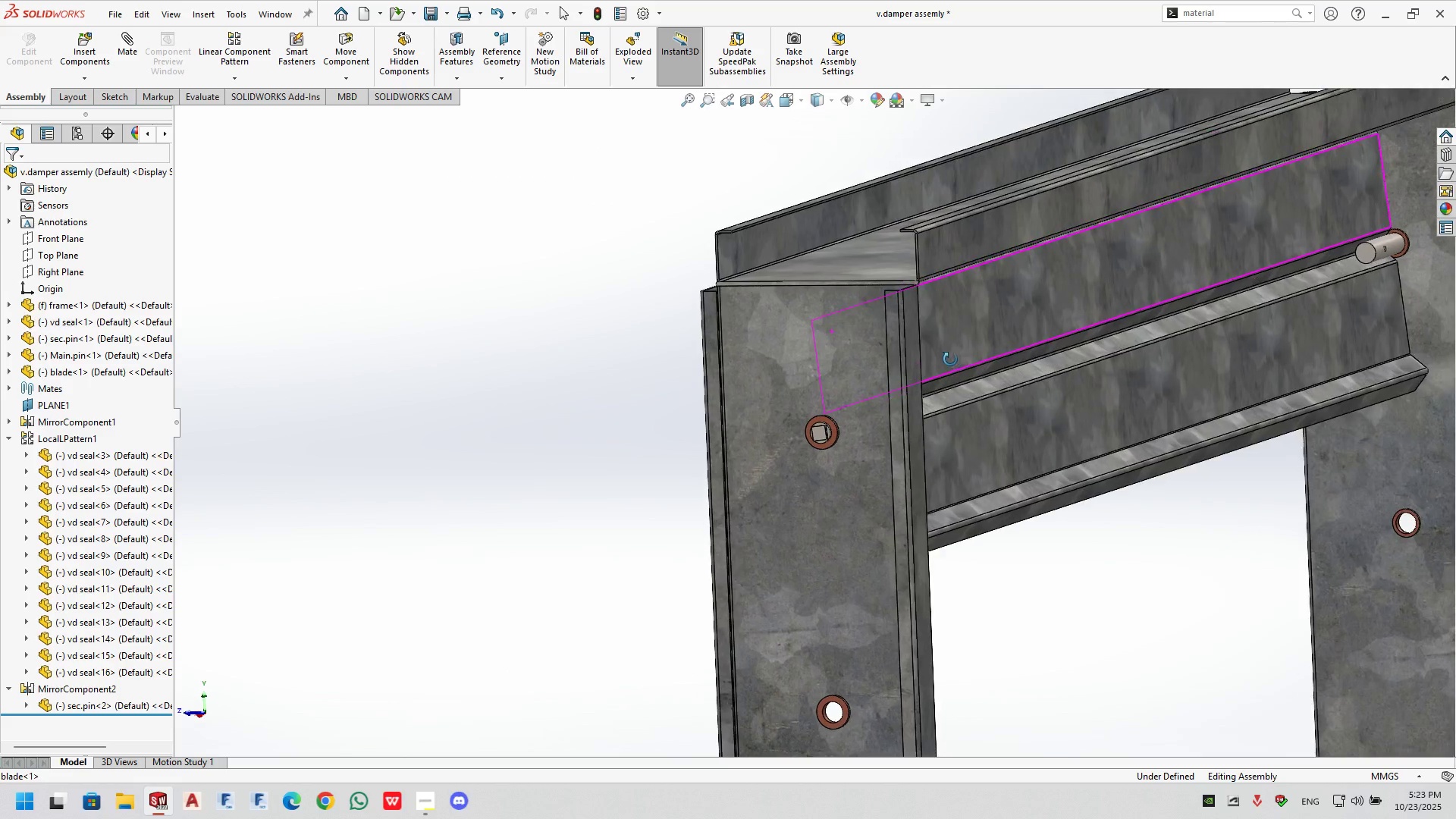 
scroll: coordinate [834, 420], scroll_direction: down, amount: 7.0
 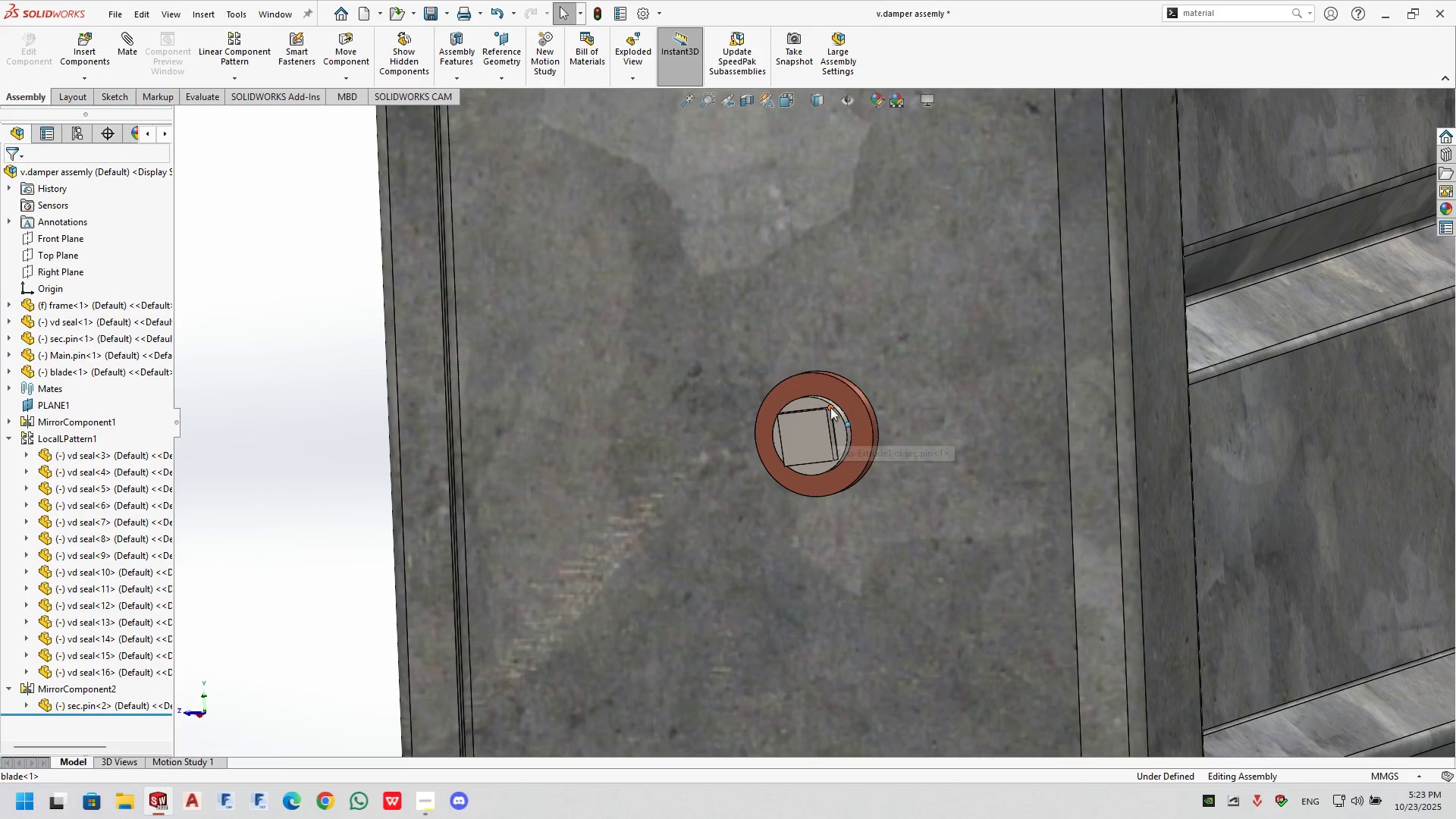 
left_click_drag(start_coordinate=[827, 411], to_coordinate=[828, 421])
 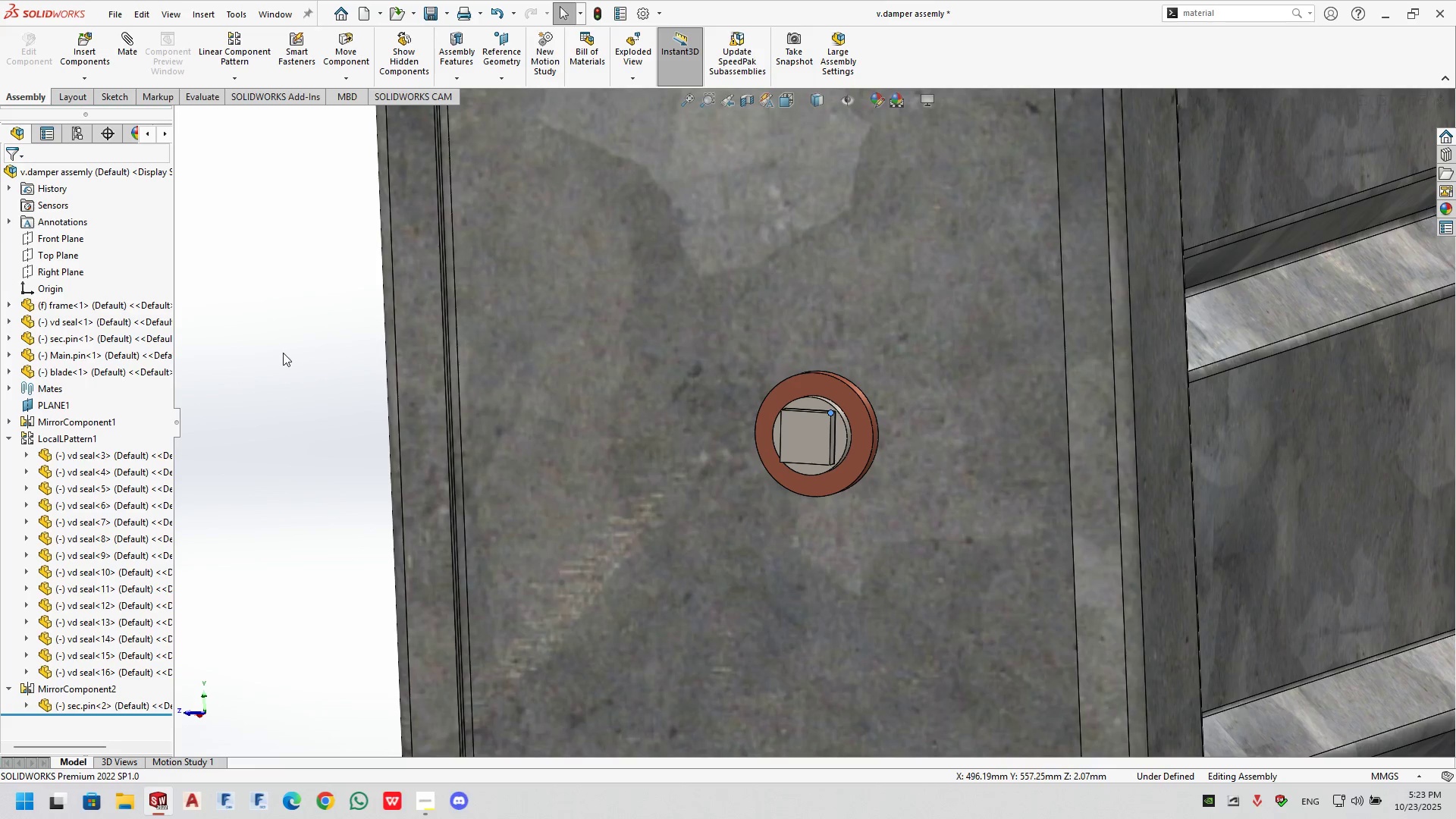 
left_click([283, 353])
 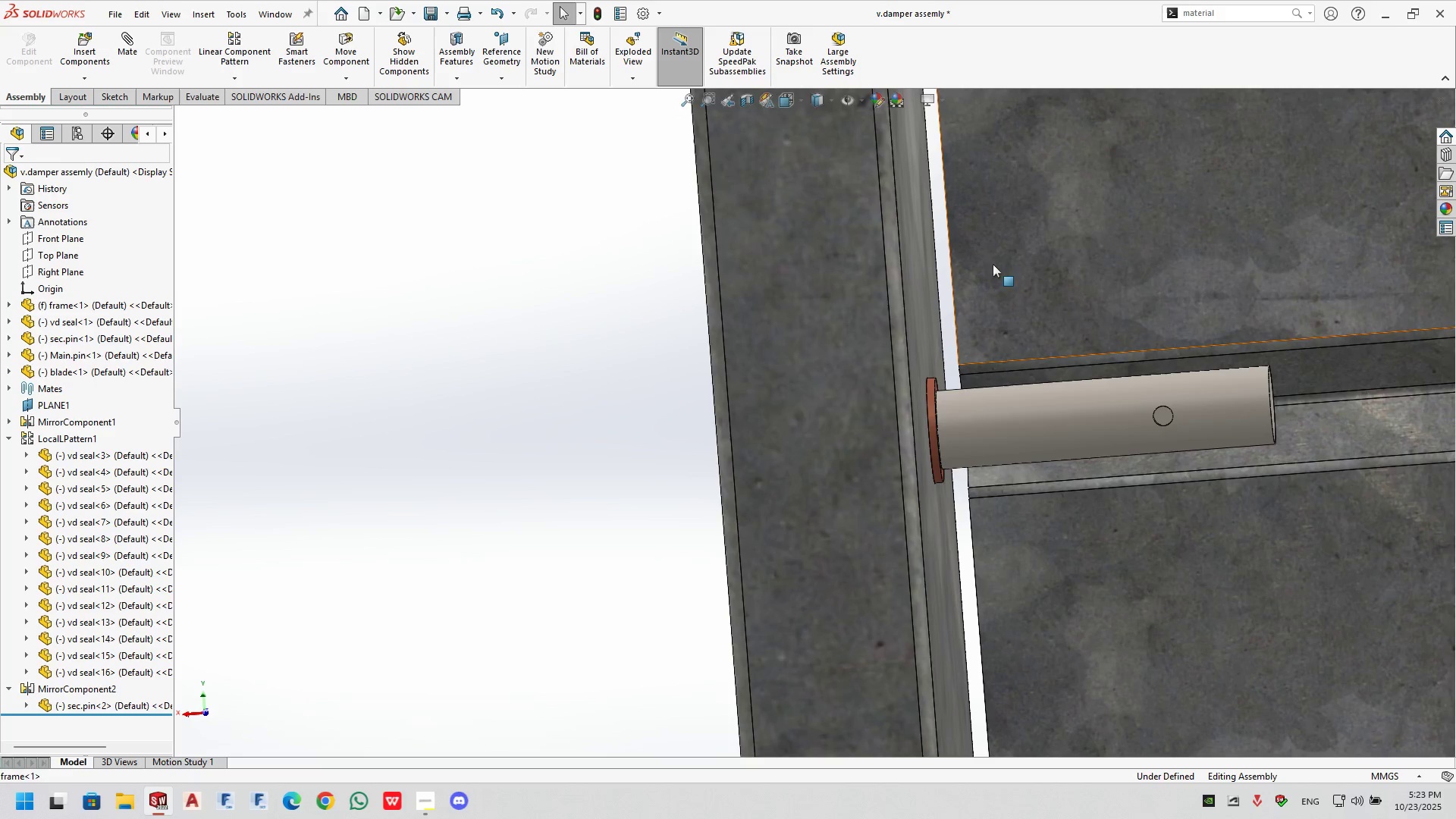 
scroll: coordinate [1089, 211], scroll_direction: up, amount: 3.0
 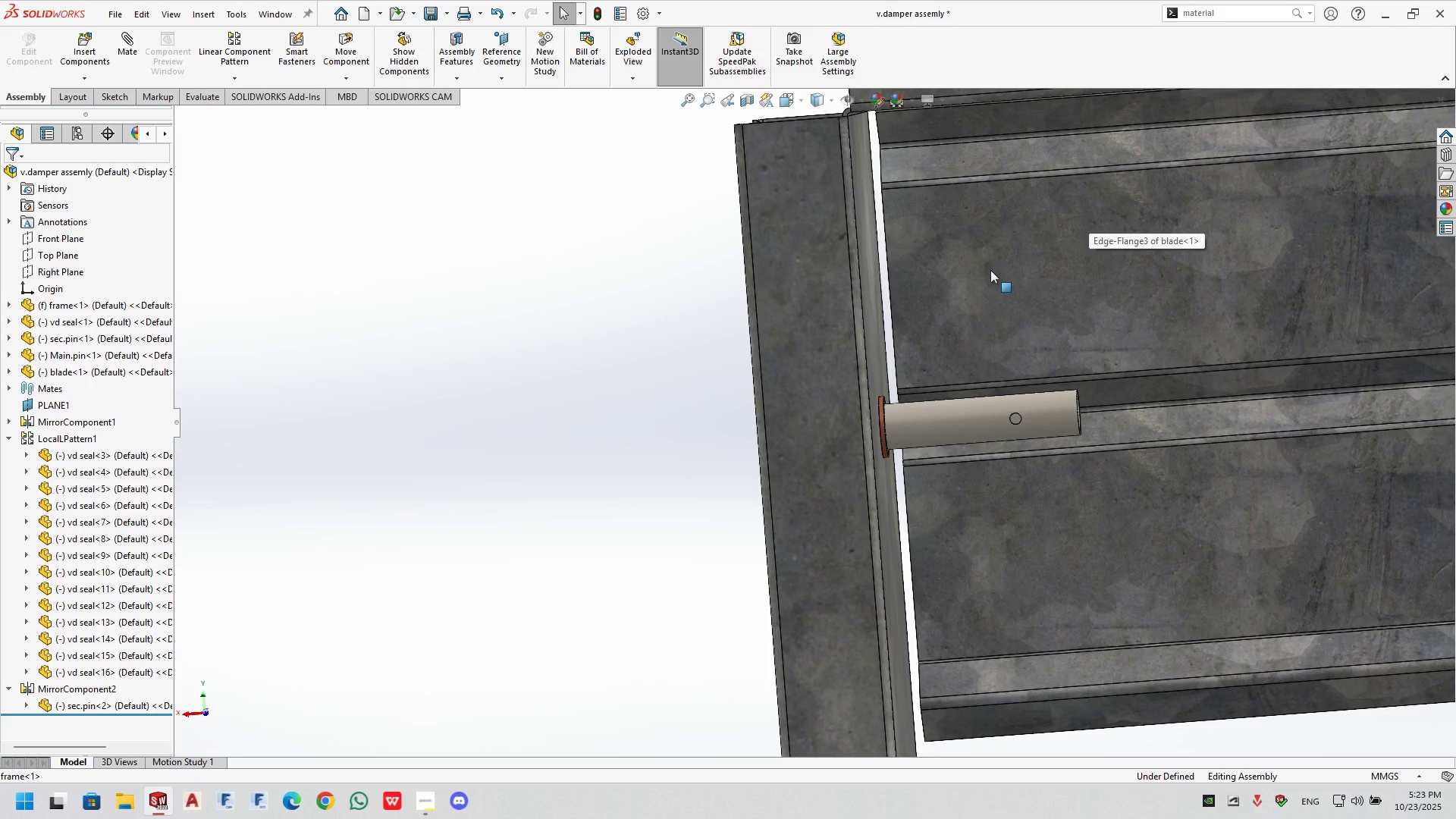 
left_click([990, 270])
 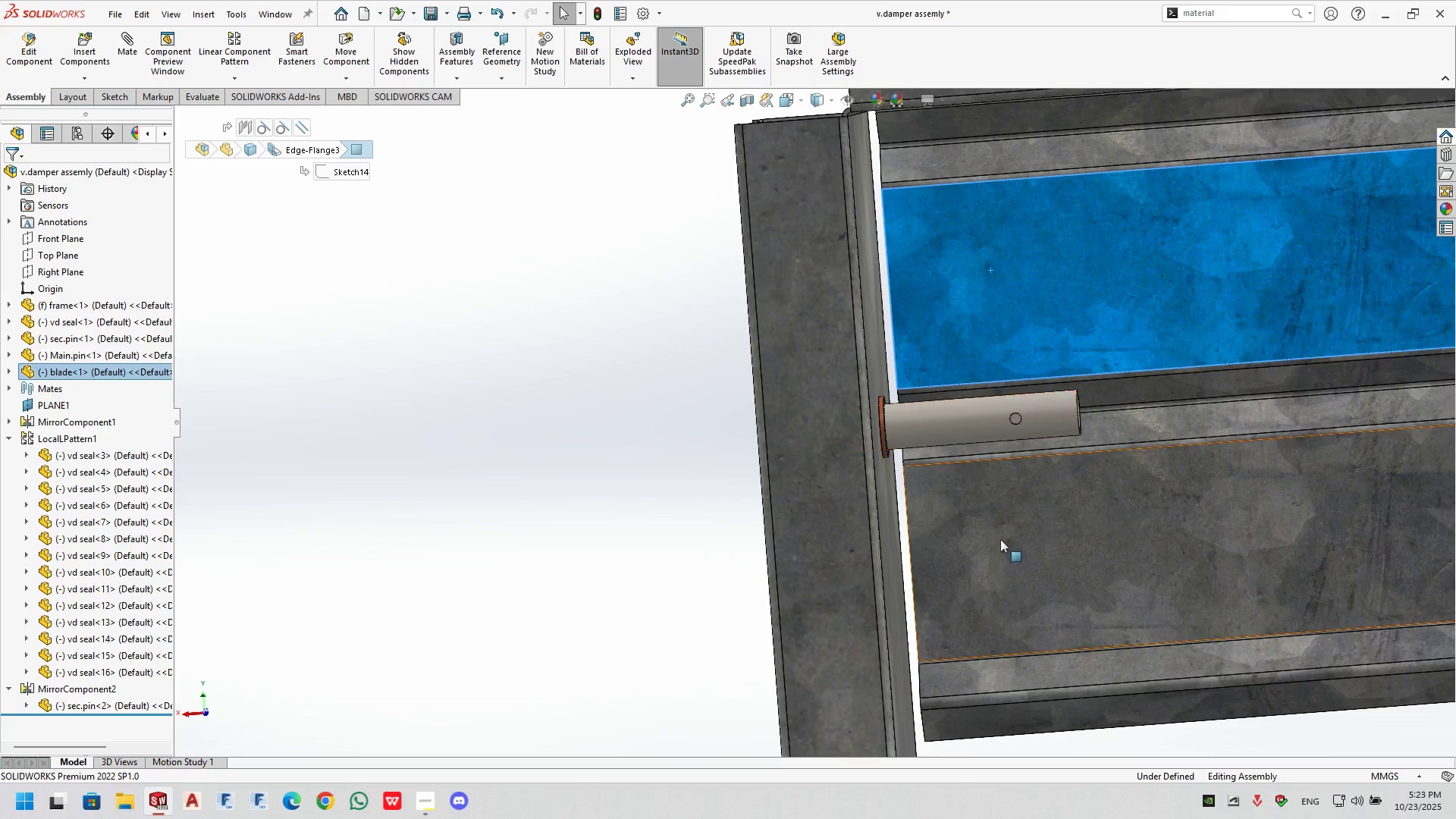 
left_click([996, 553])
 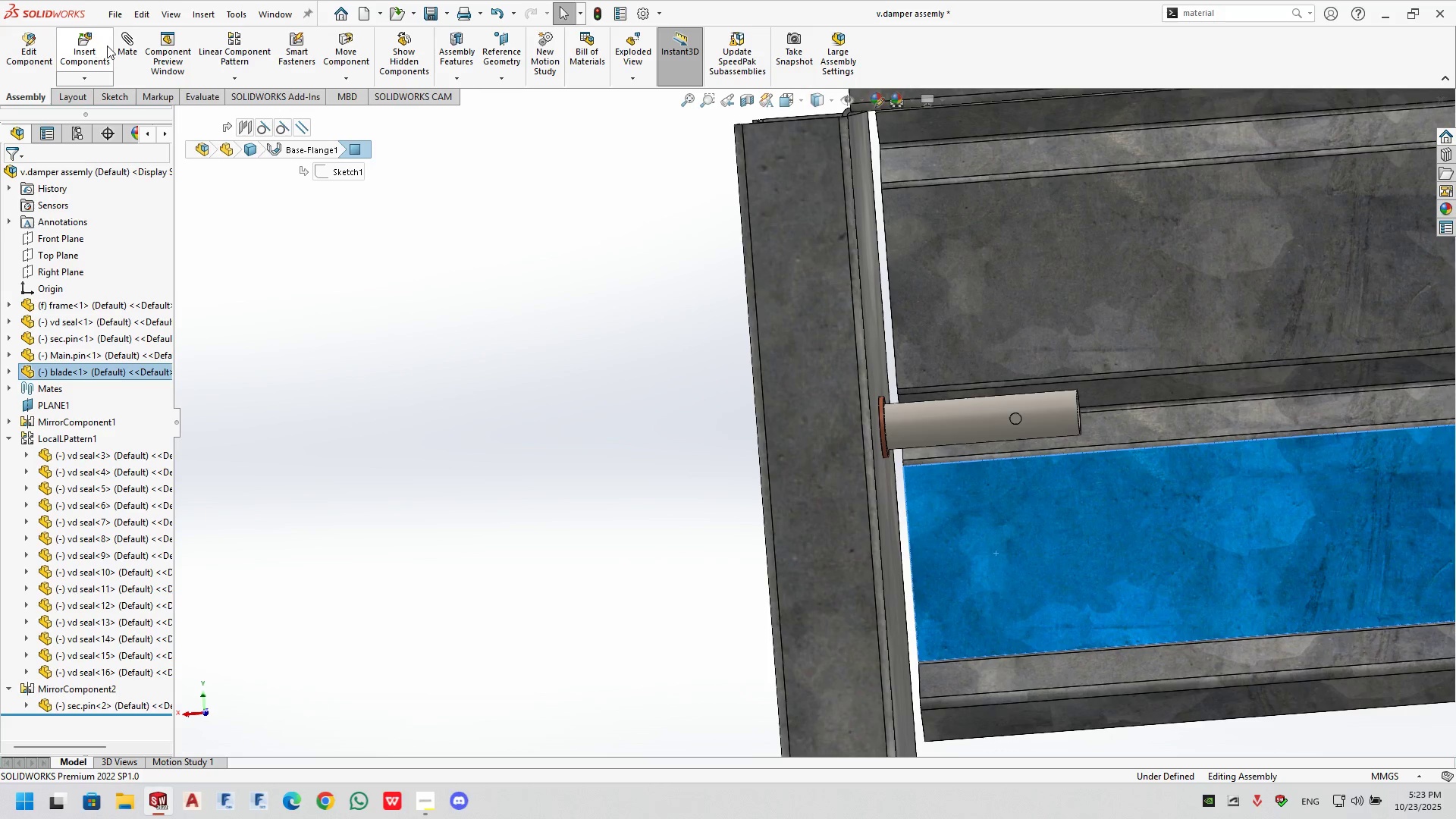 
left_click([146, 44])
 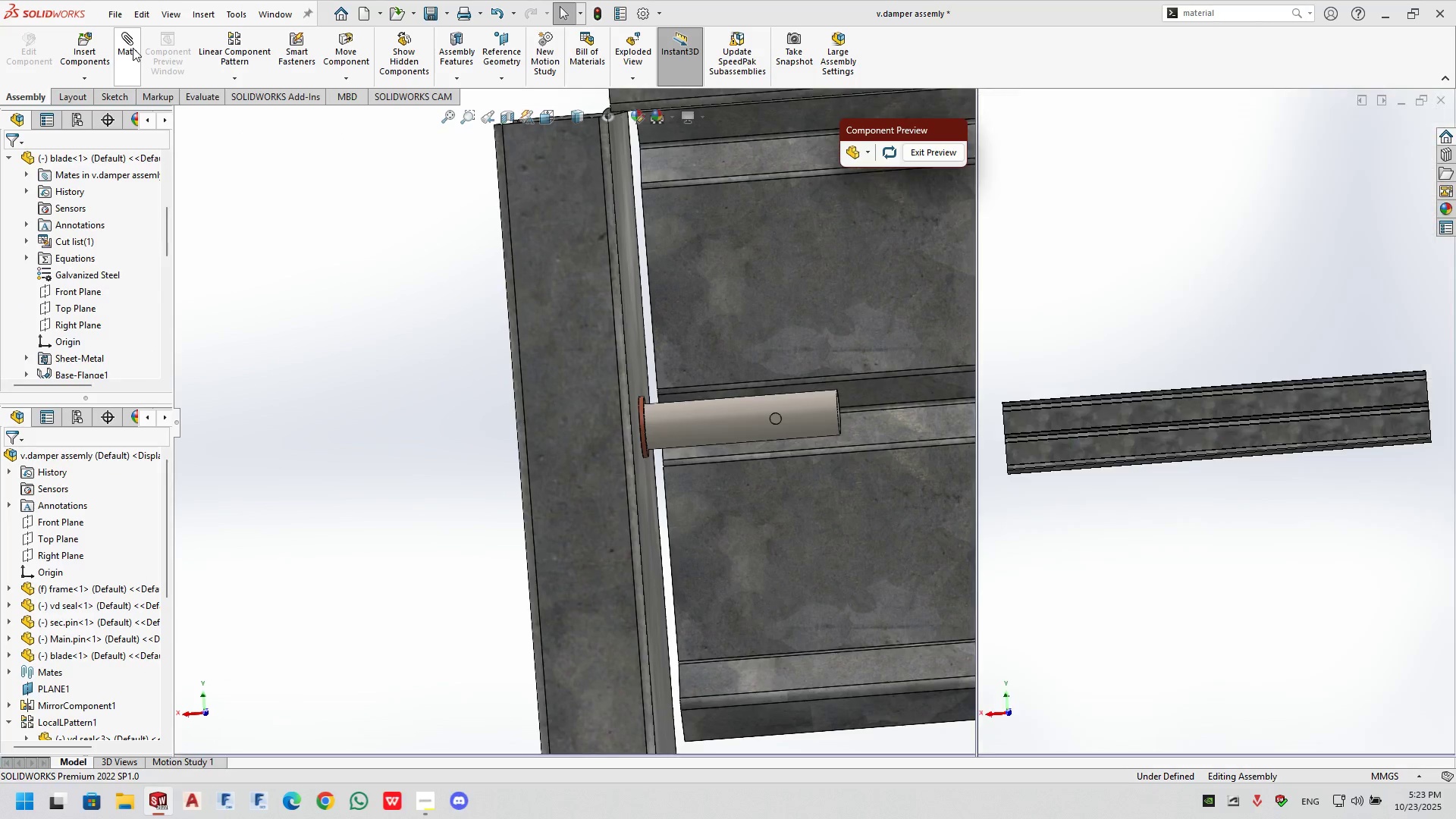 
double_click([133, 48])
 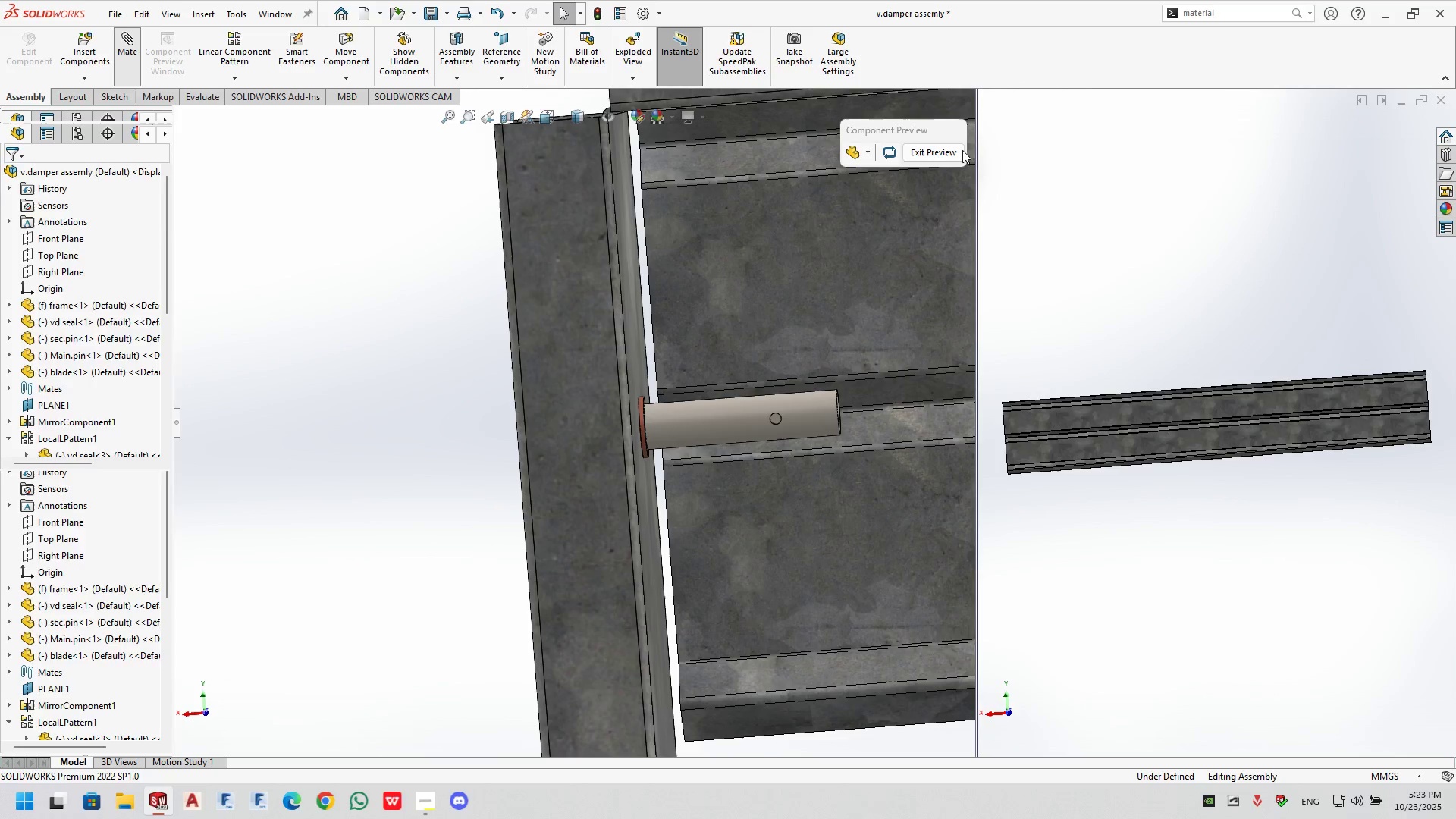 
left_click([960, 156])
 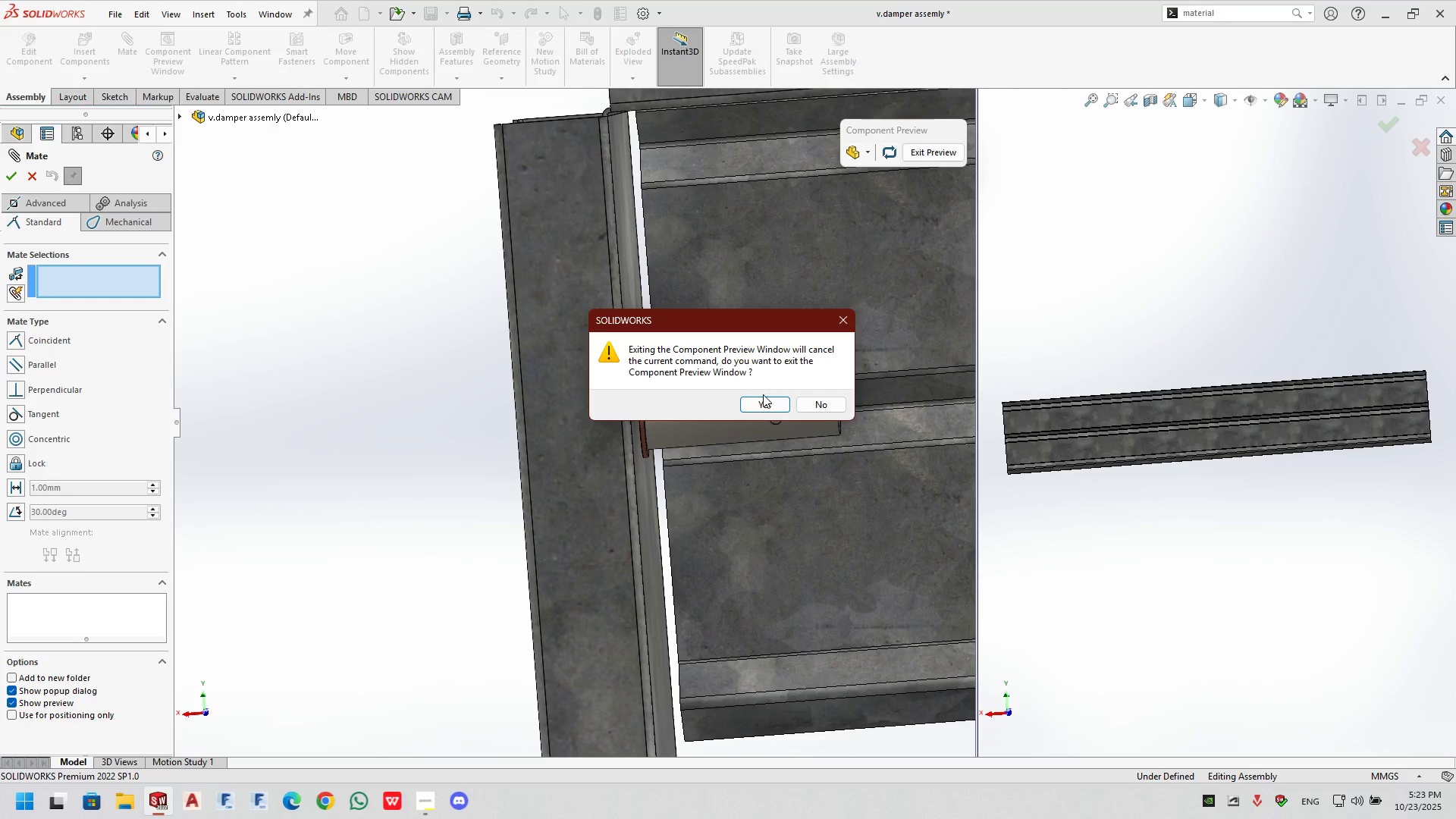 
left_click([816, 408])
 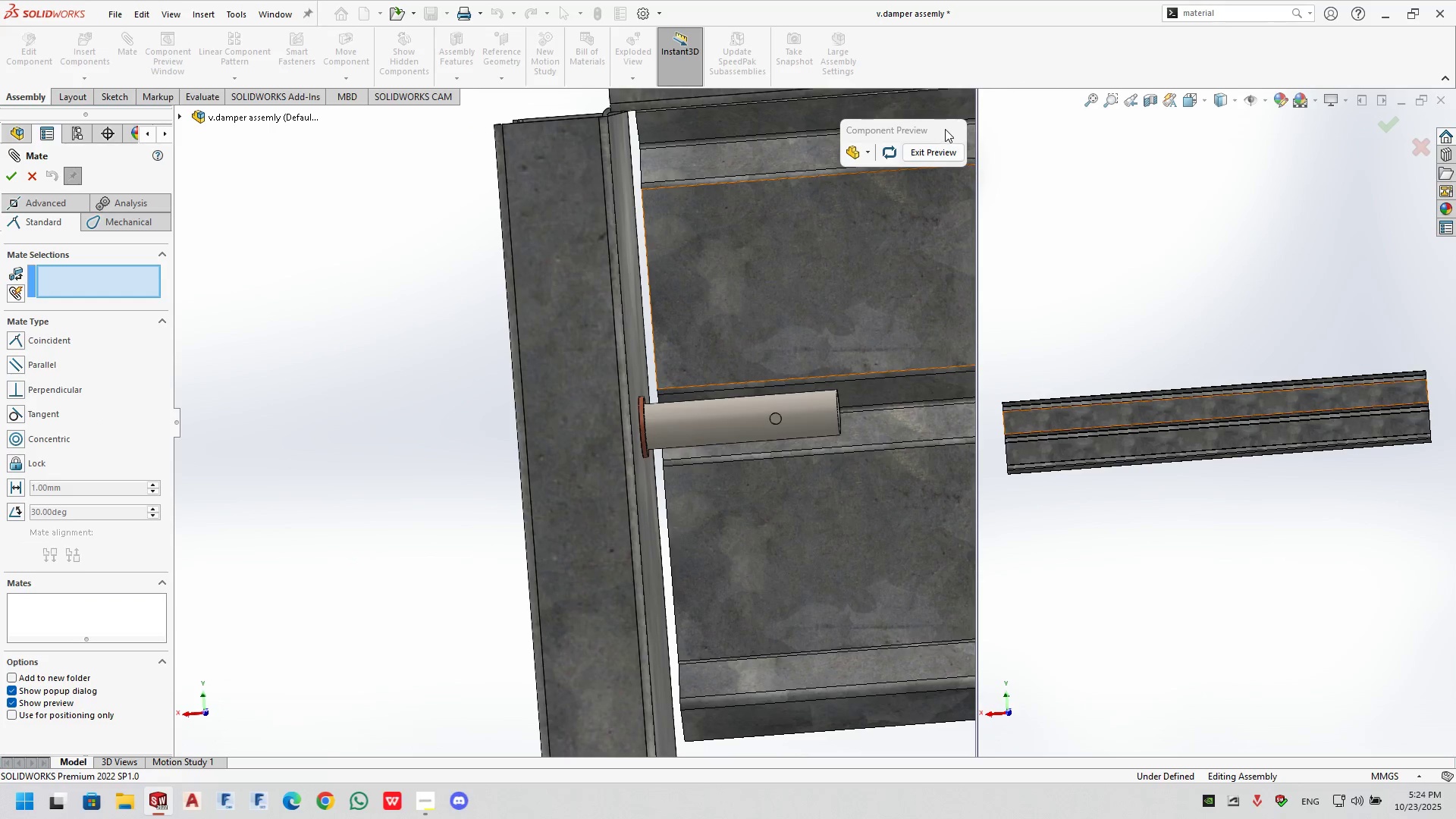 
left_click([940, 148])
 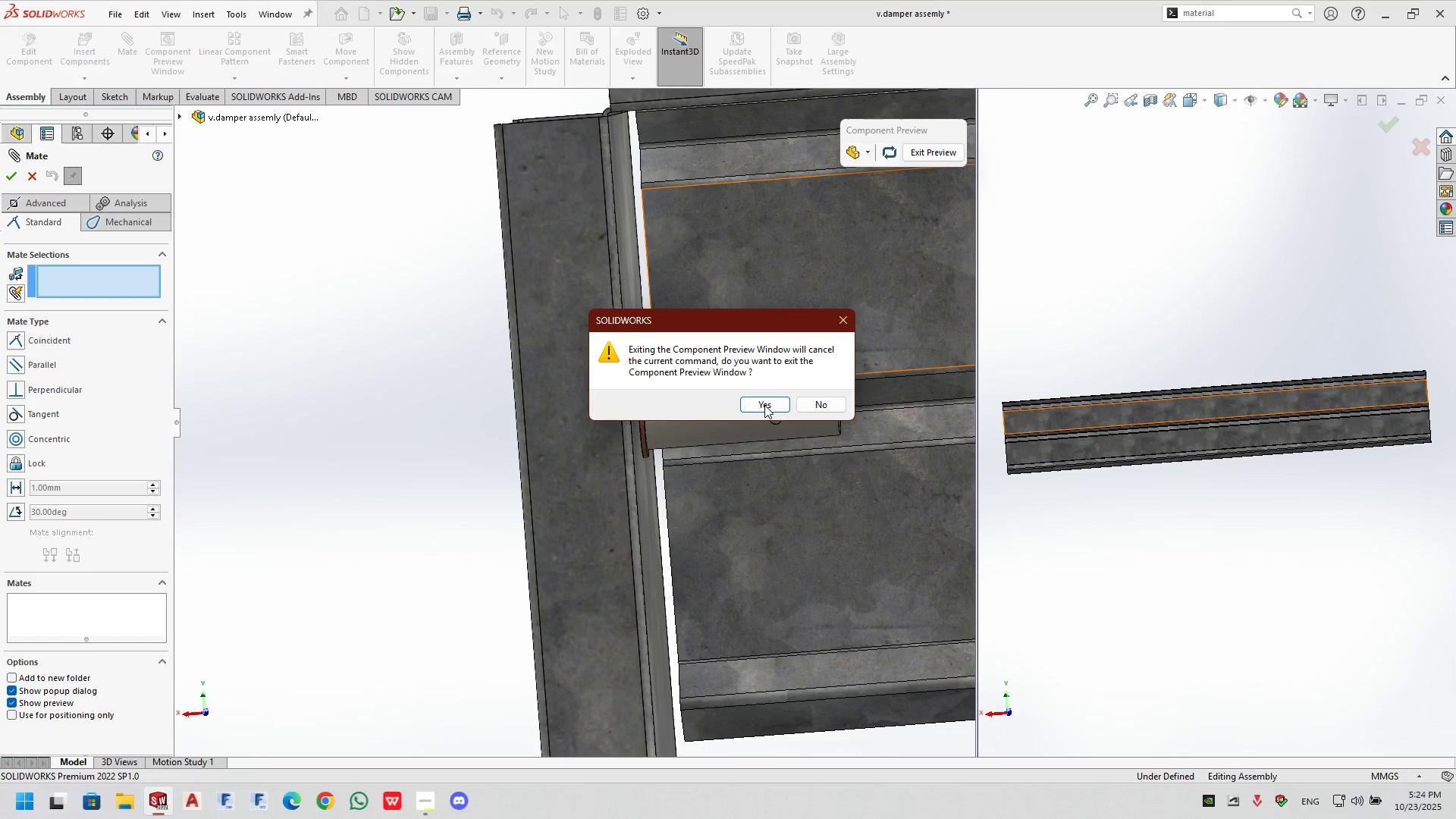 
left_click([764, 405])
 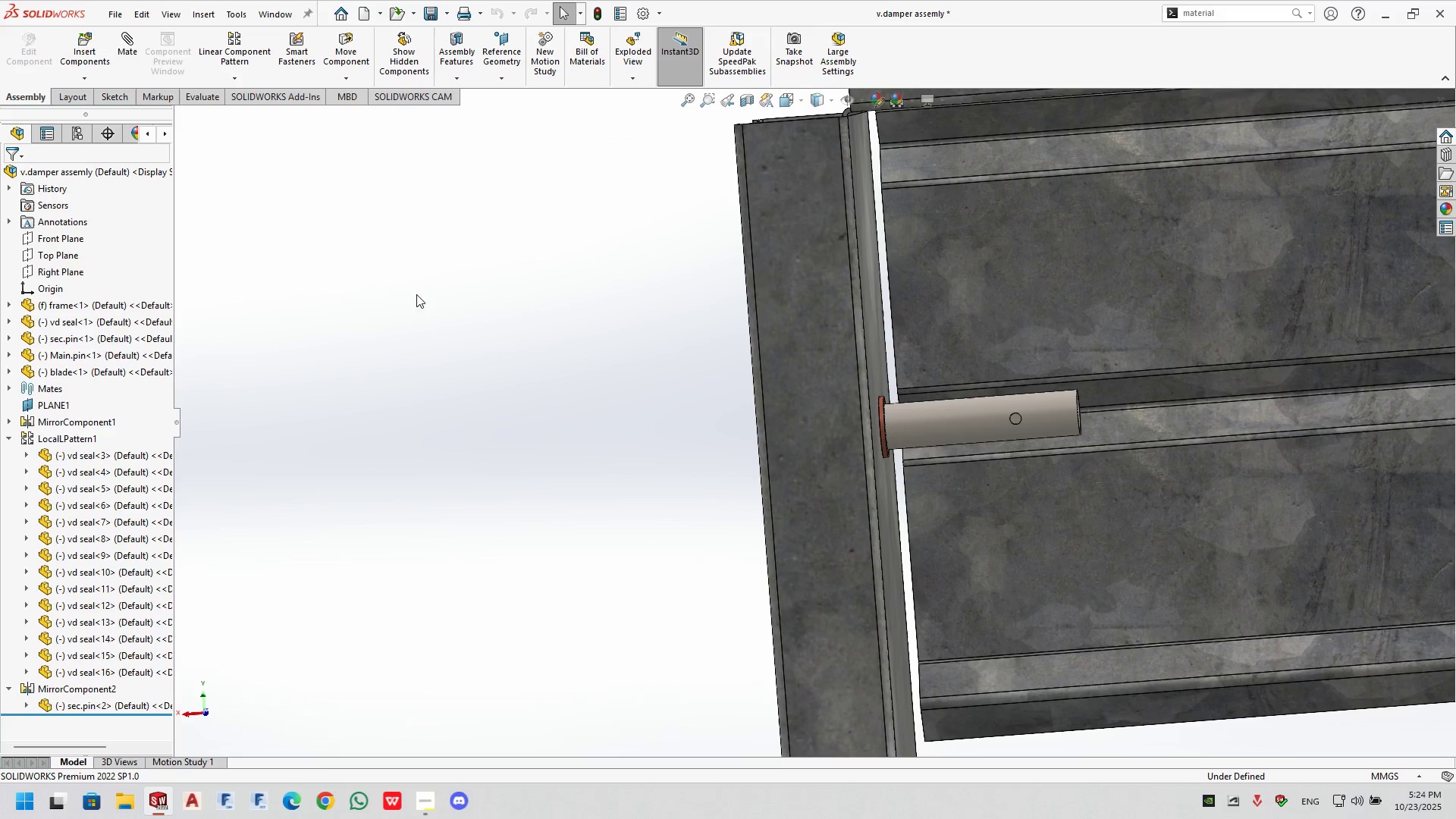 
double_click([1074, 551])
 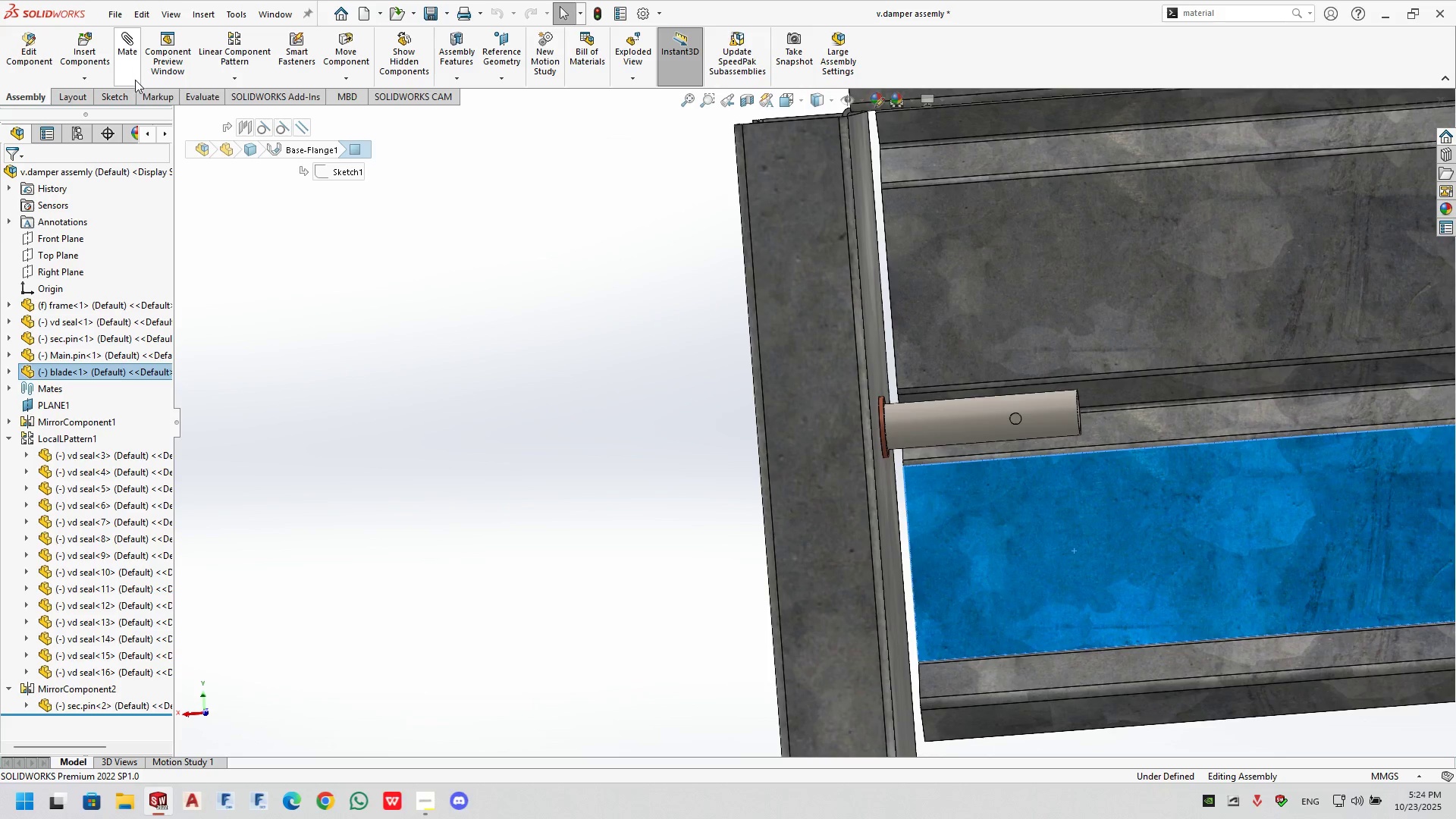 
left_click([135, 62])
 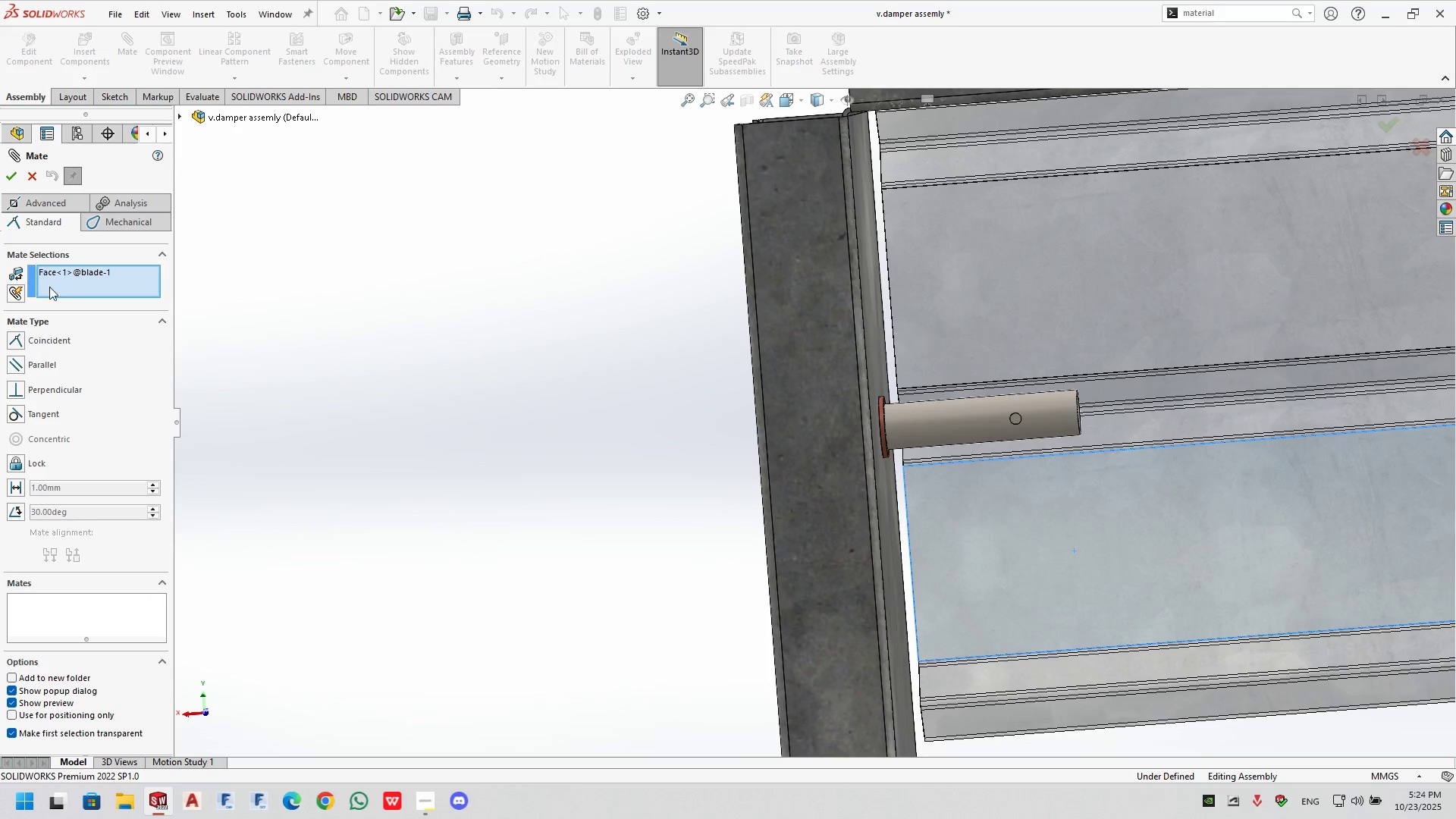 
left_click([24, 207])
 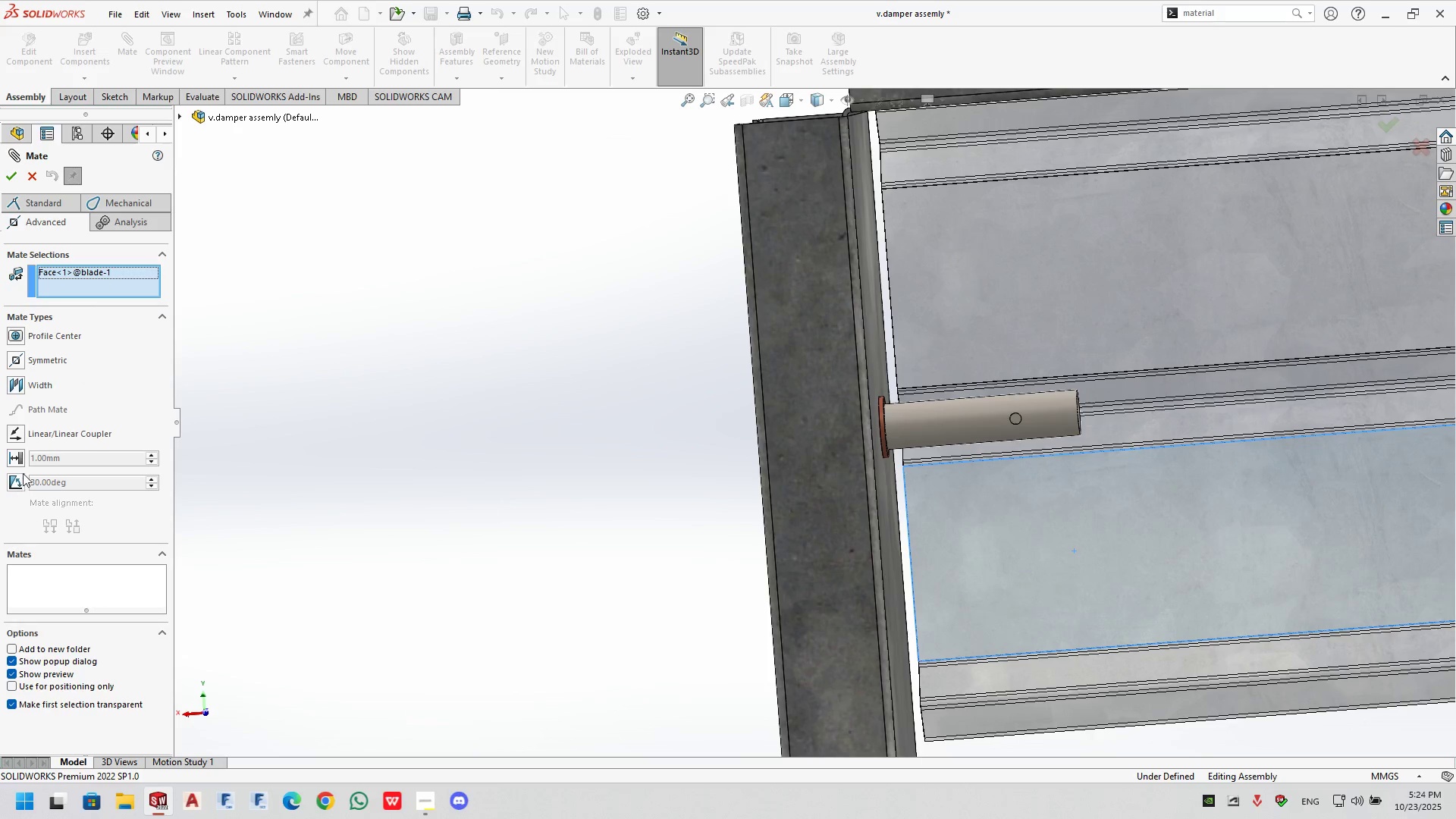 
left_click([23, 480])
 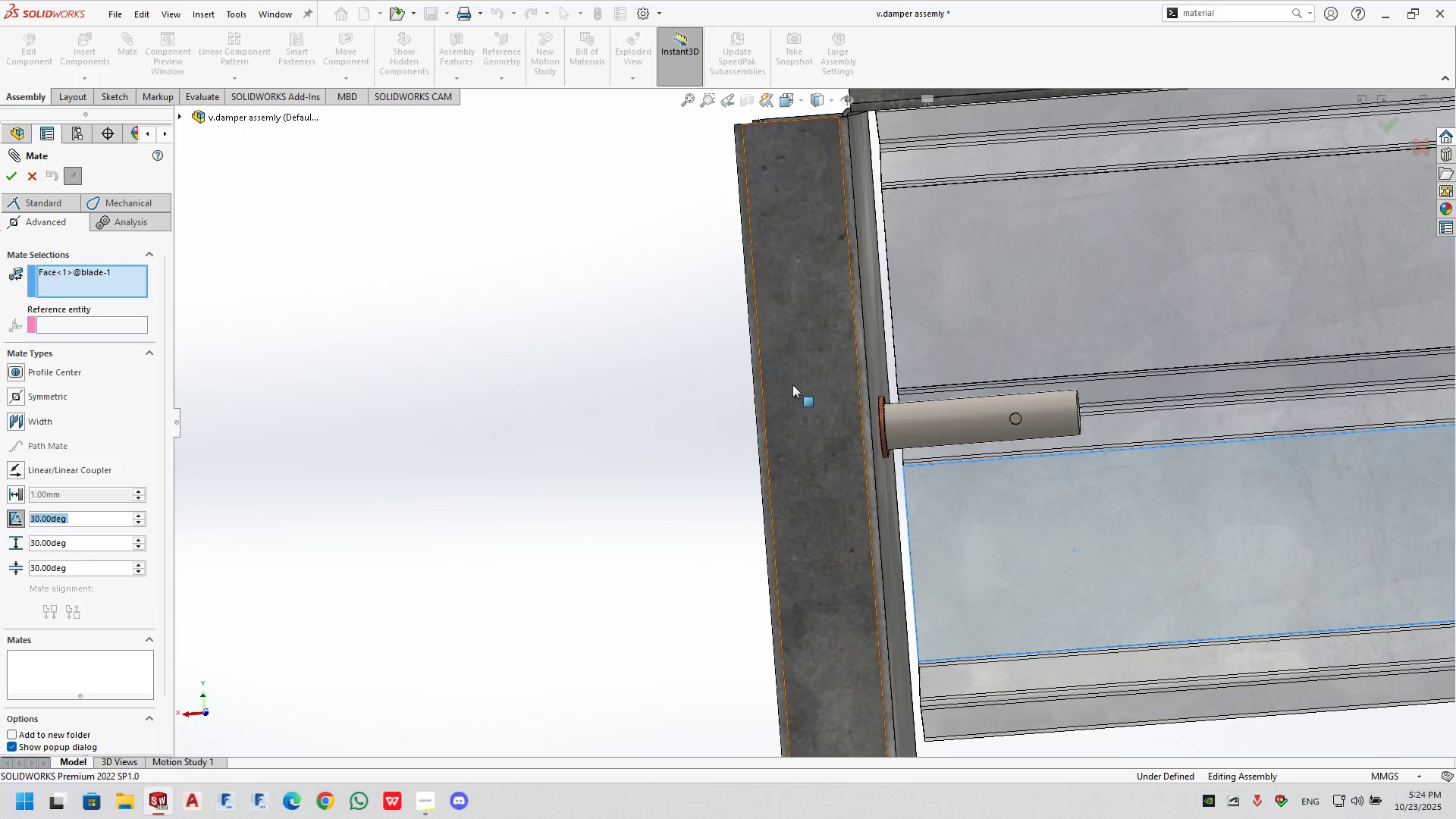 
left_click([796, 315])
 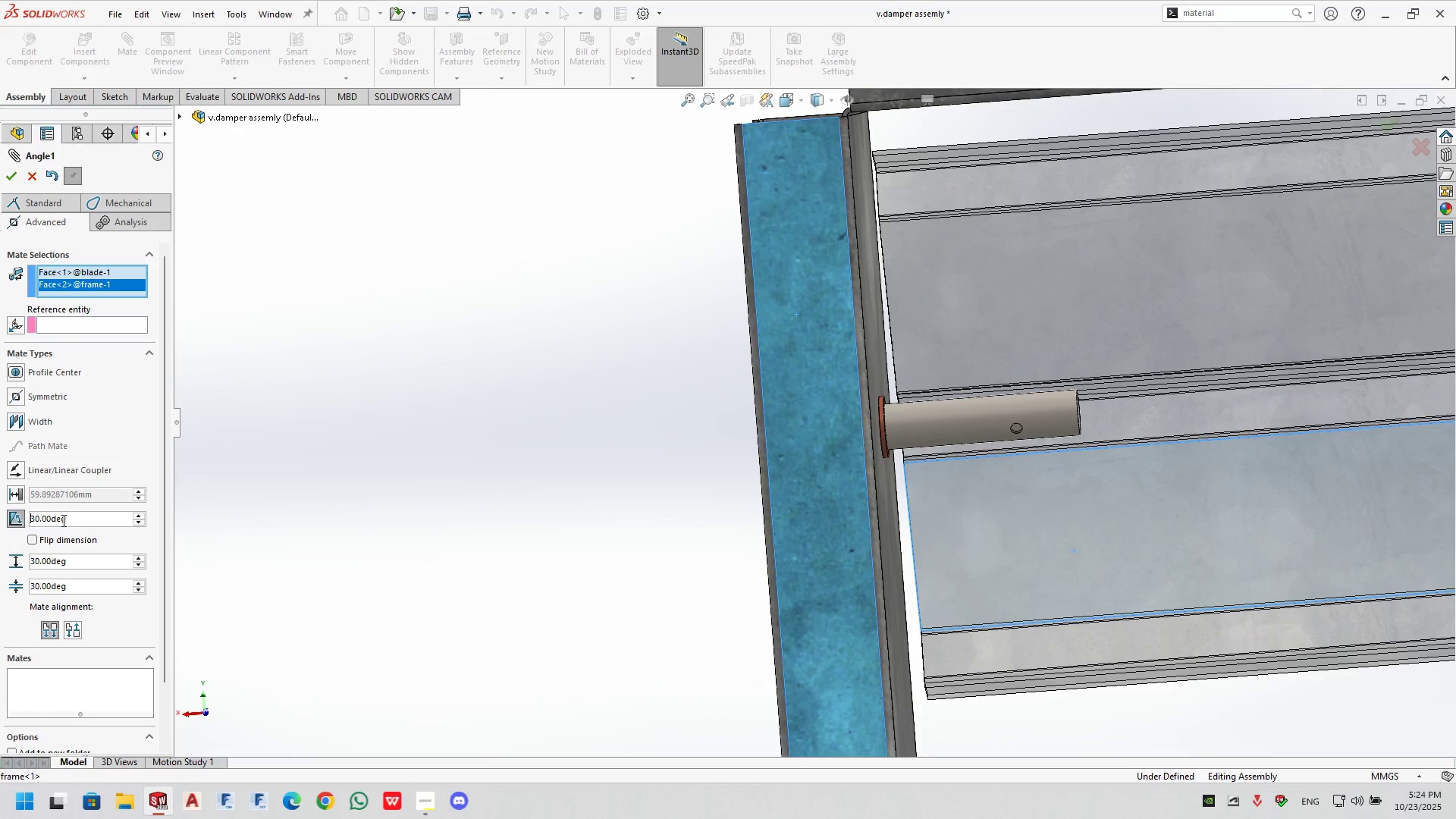 
double_click([62, 519])
 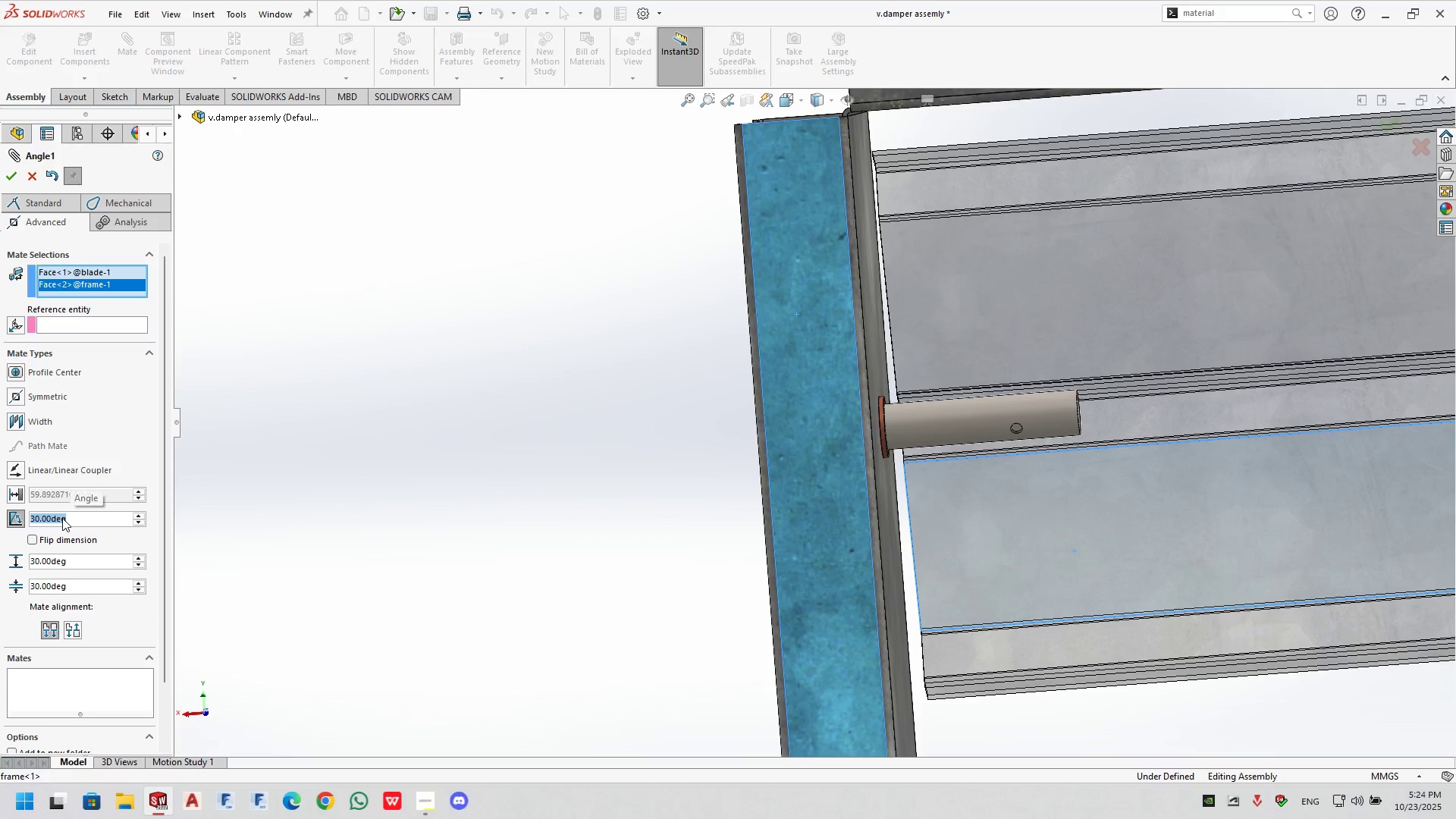 
key(Numpad1)
 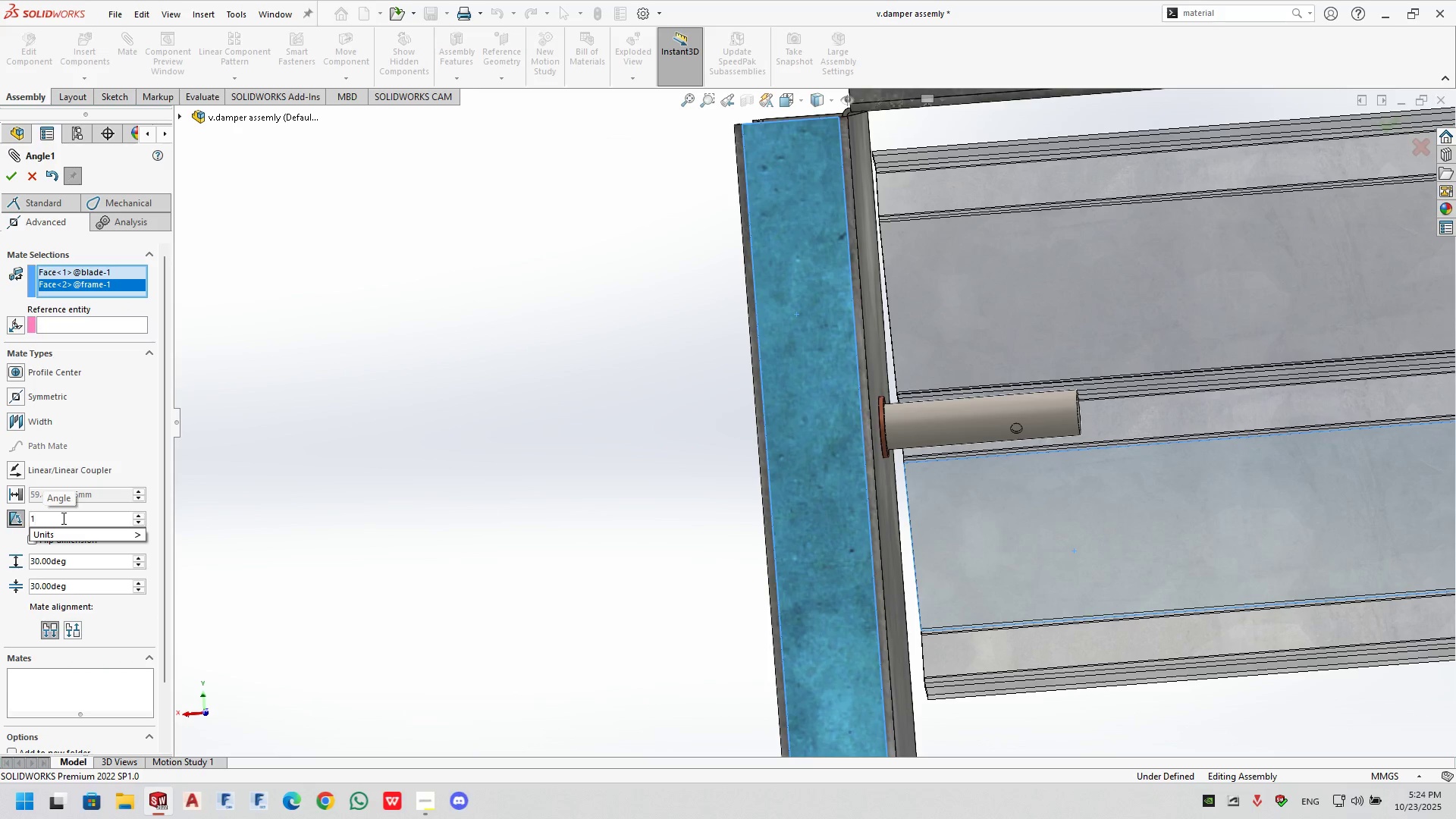 
key(Backspace)
 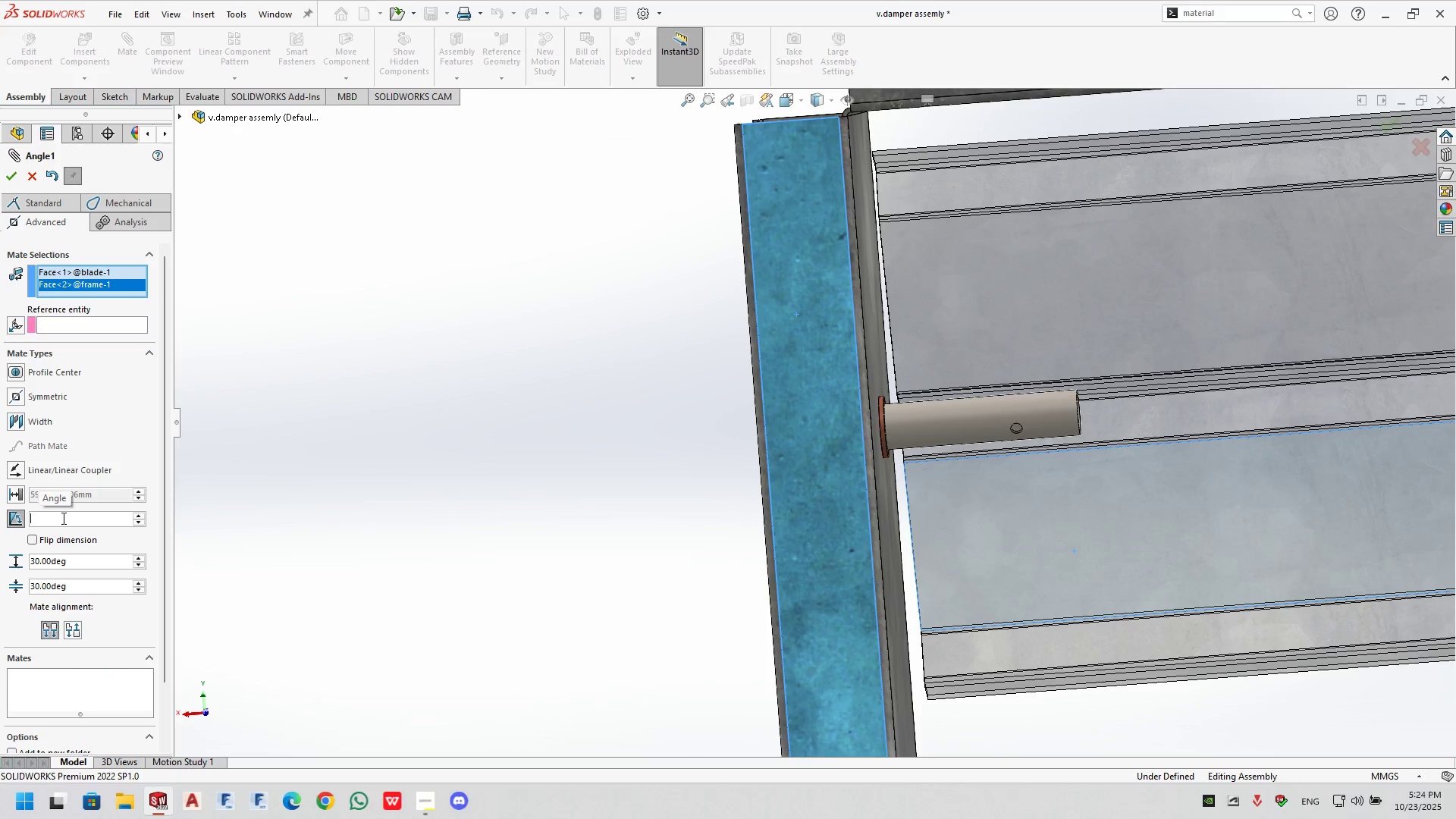 
key(Numpad9)
 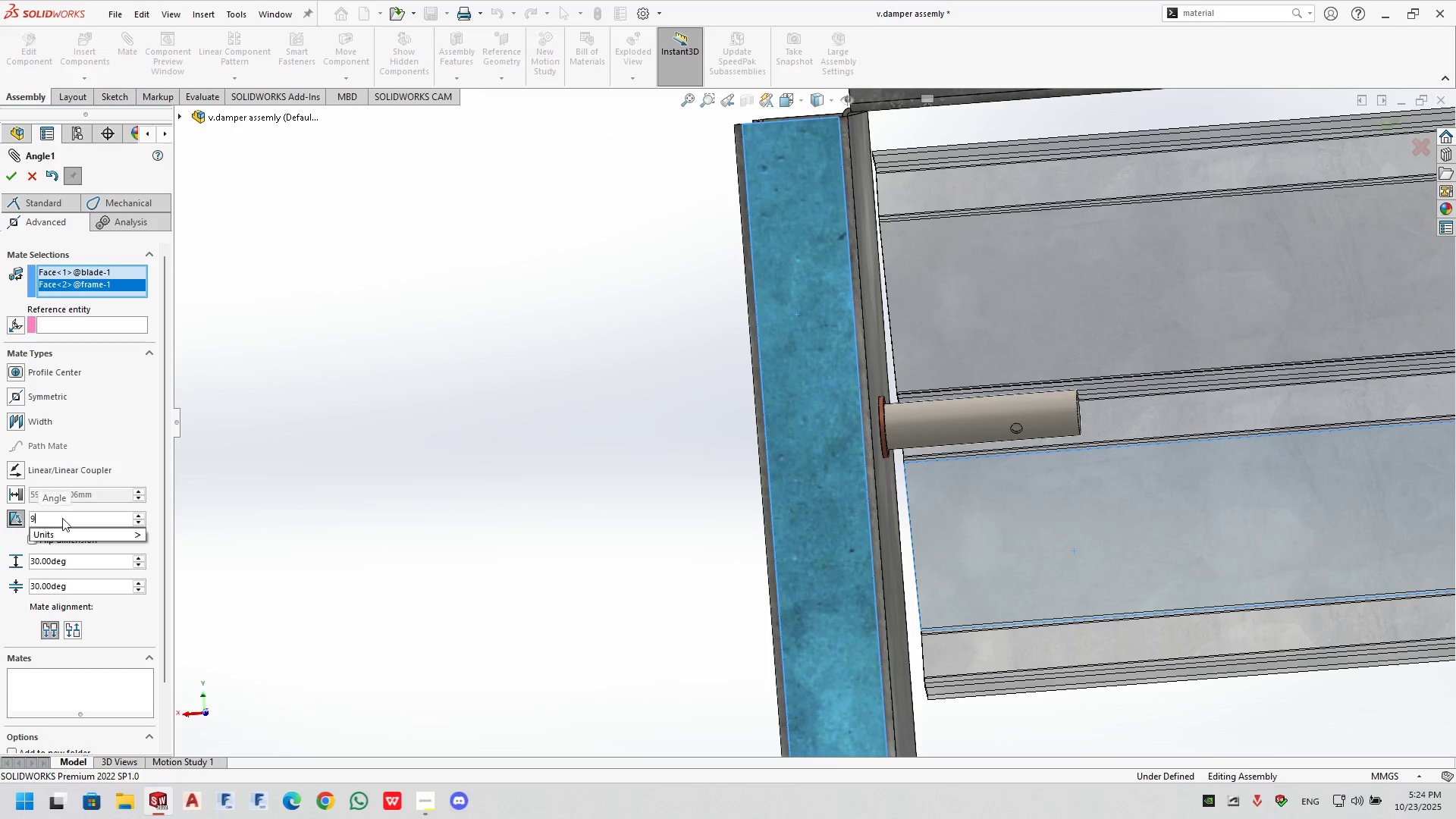 
key(Numpad0)
 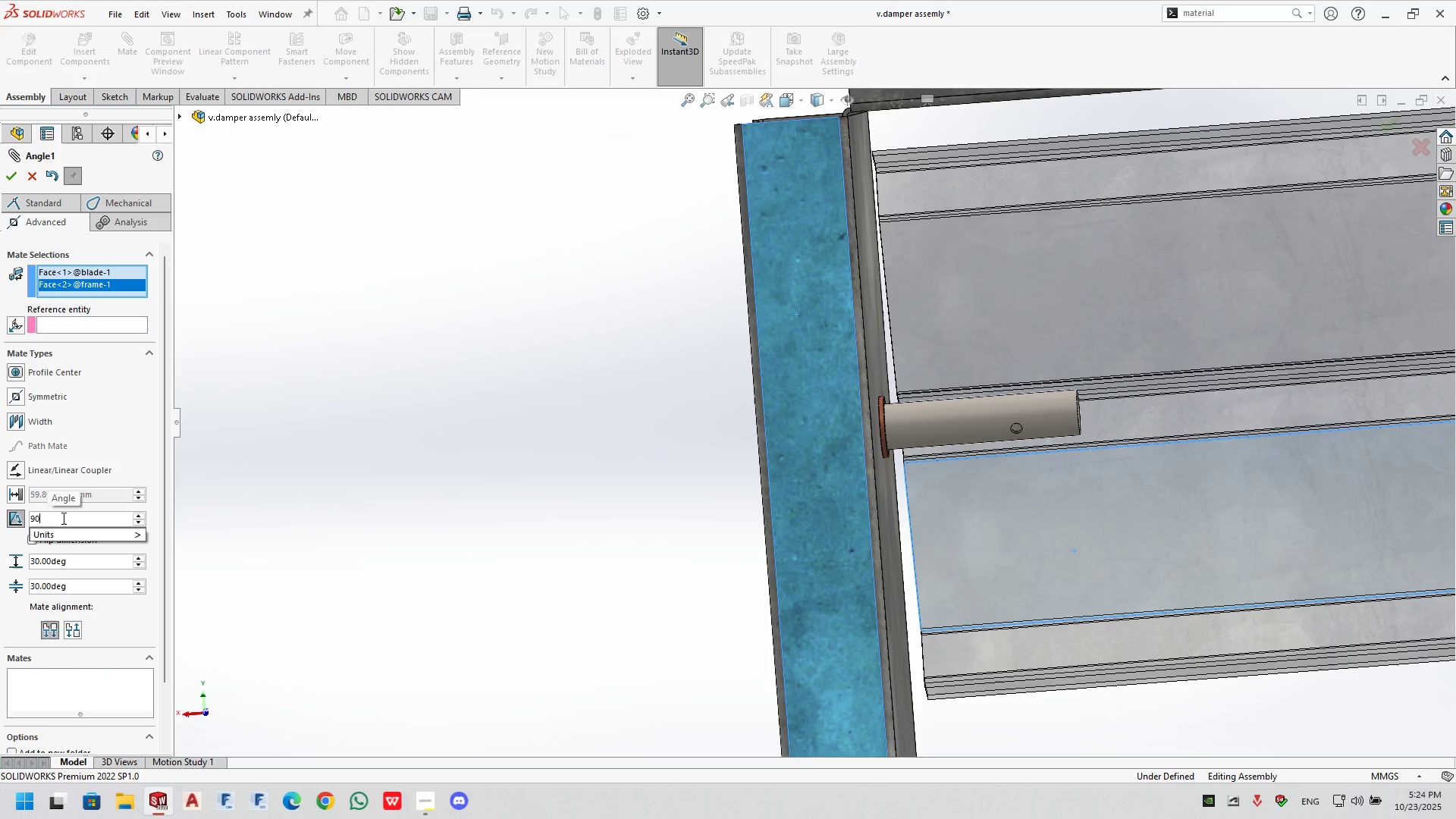 
key(Backspace)
 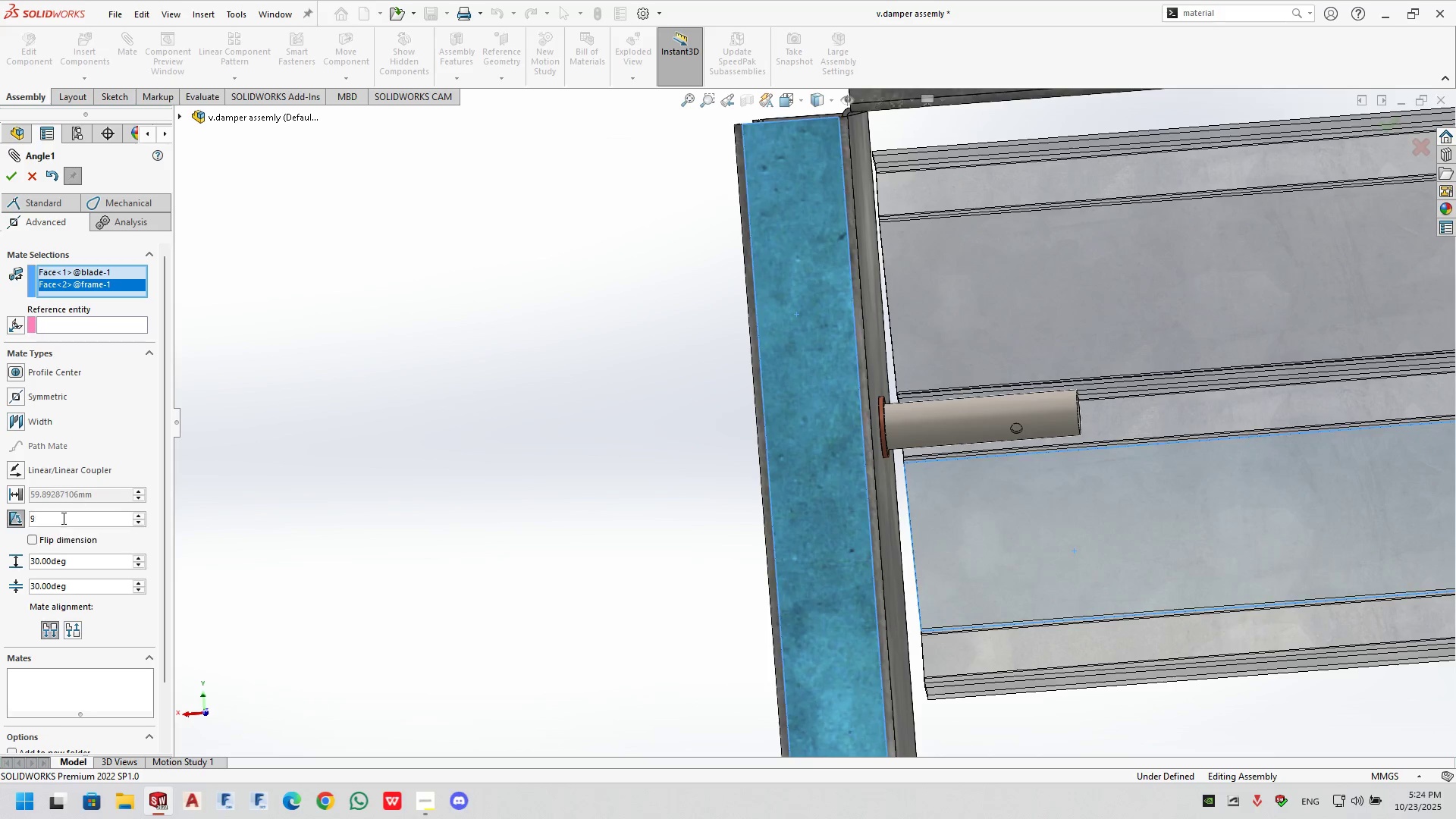 
key(Backspace)
 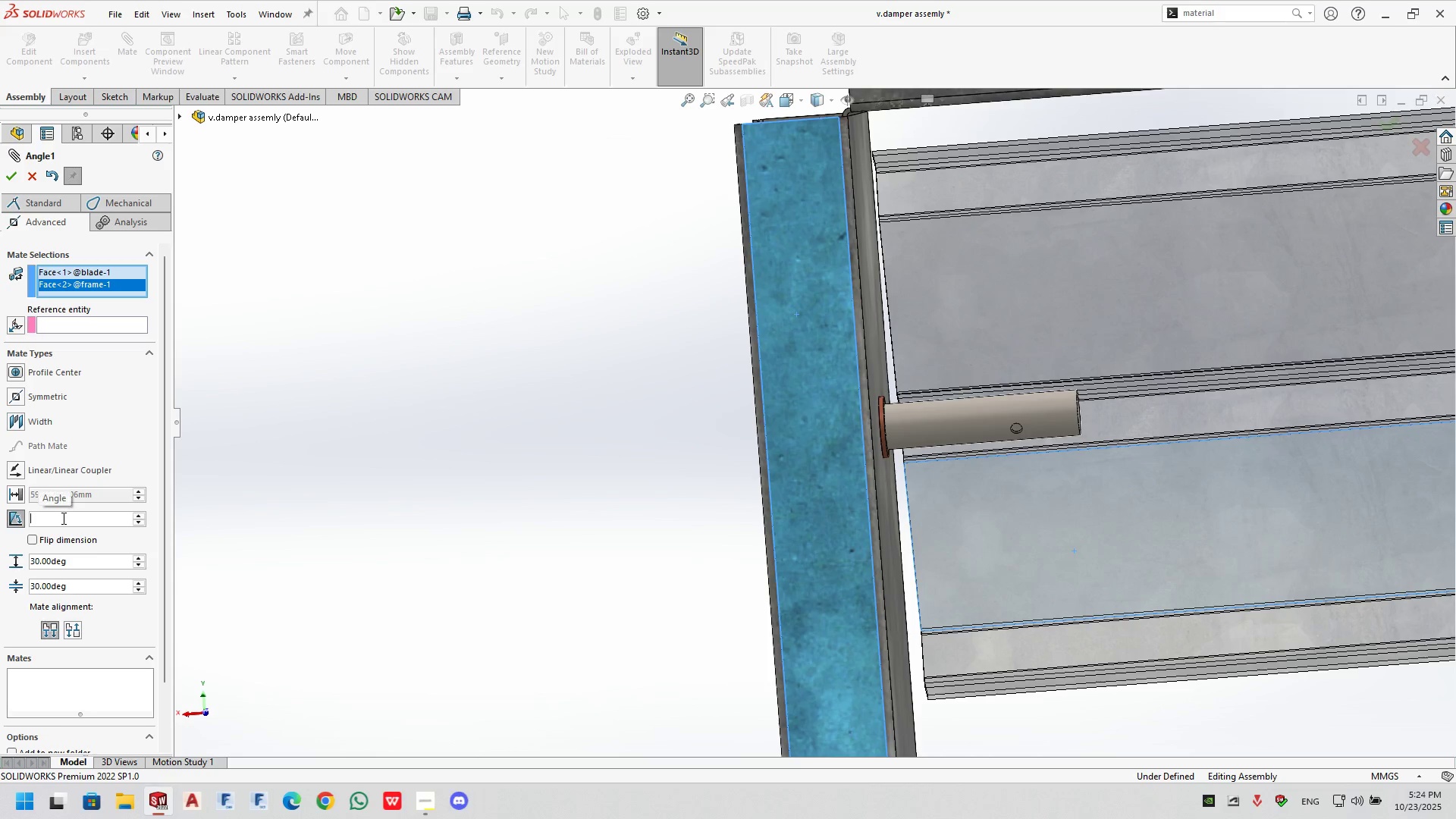 
key(Numpad1)
 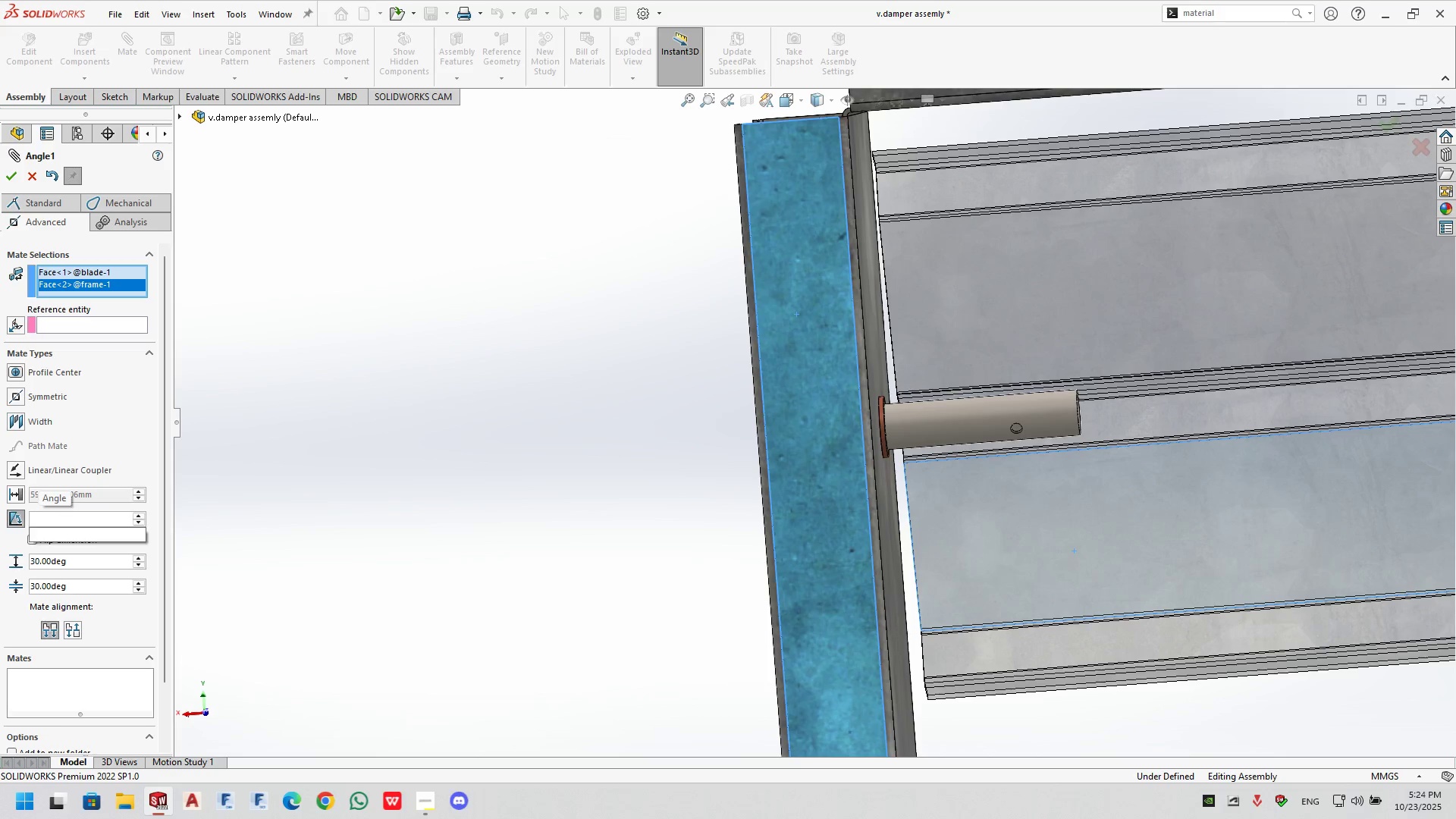 
key(Numpad8)
 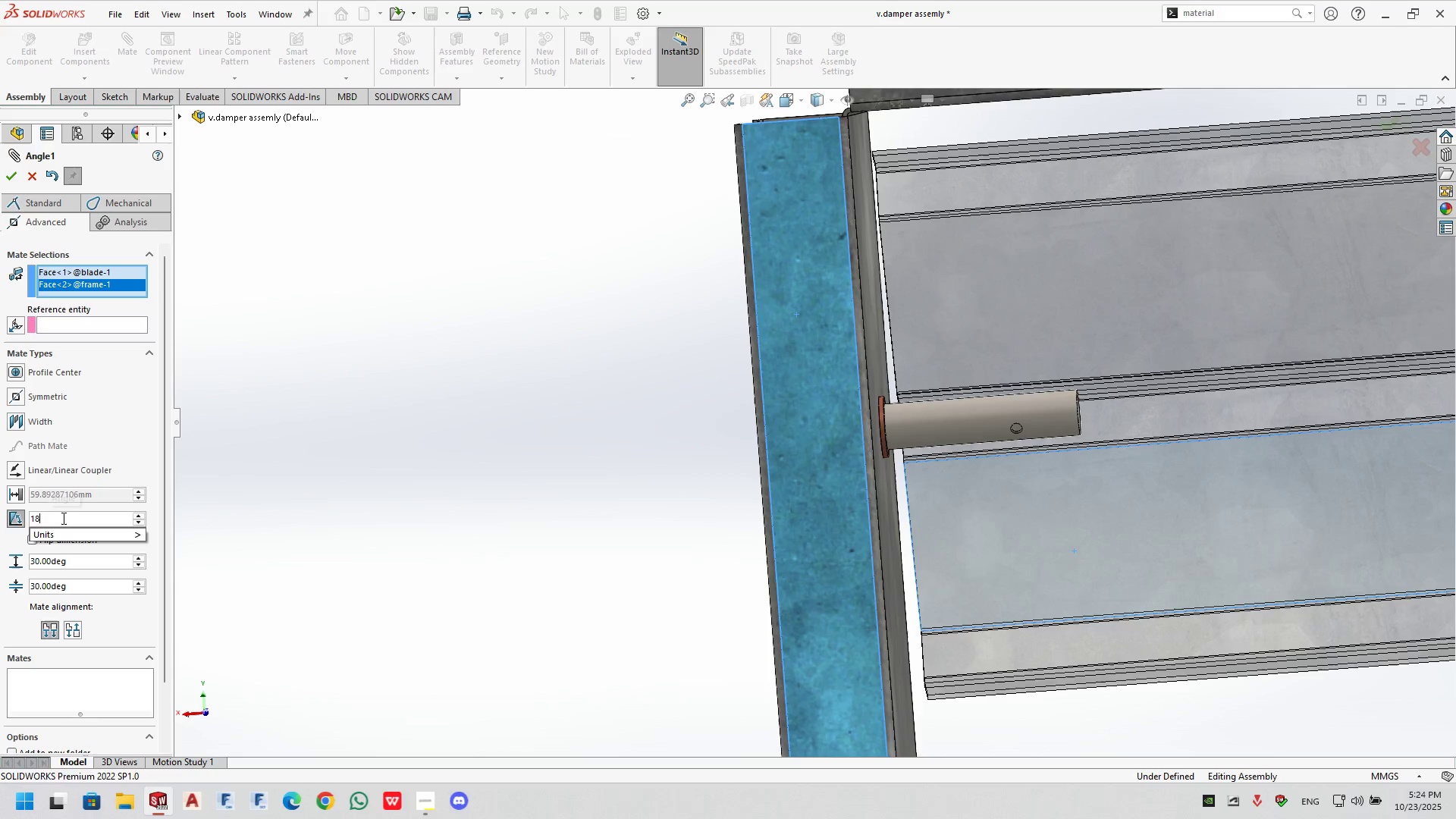 
key(NumpadEnter)
 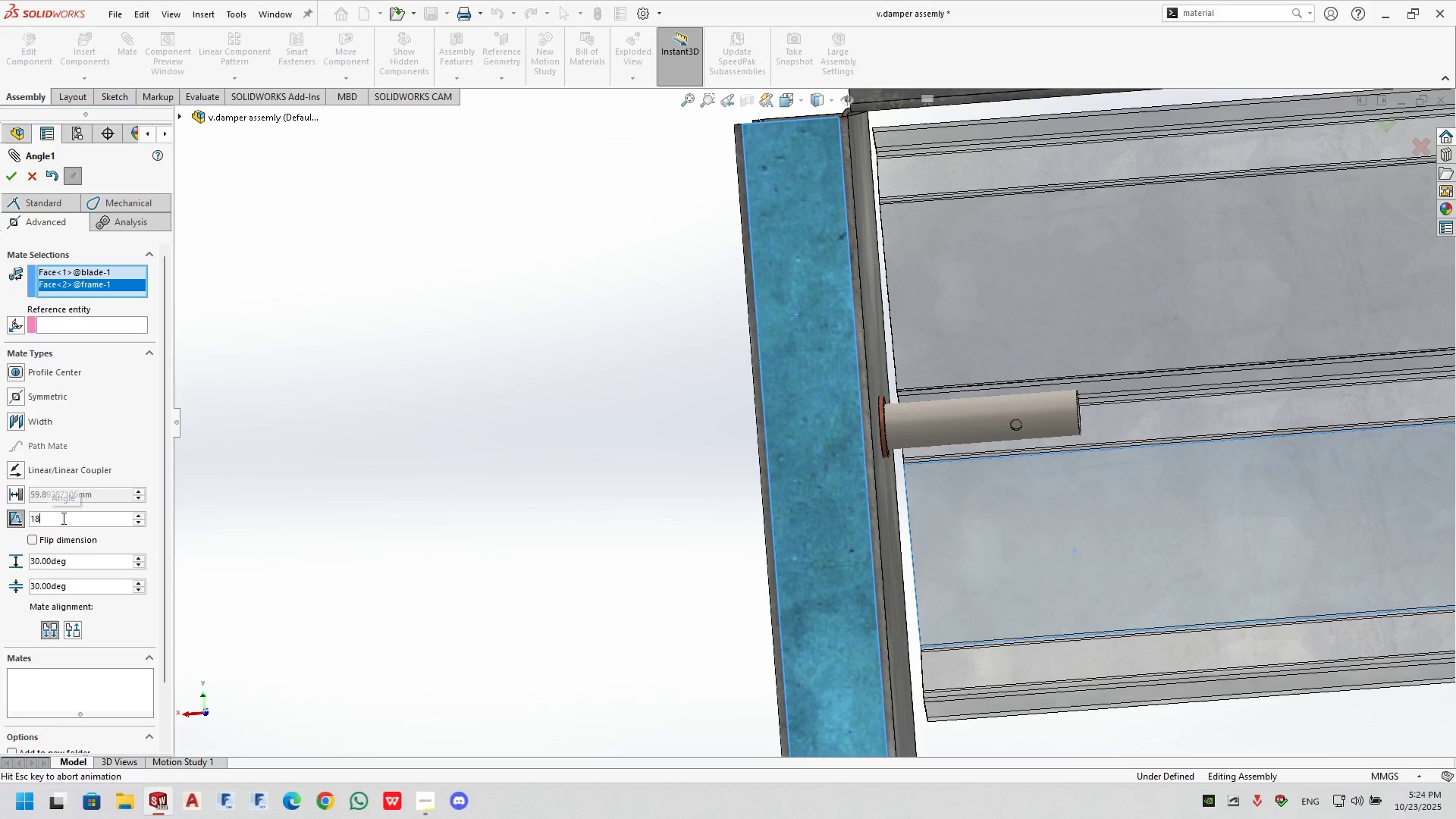 
key(Tab)
 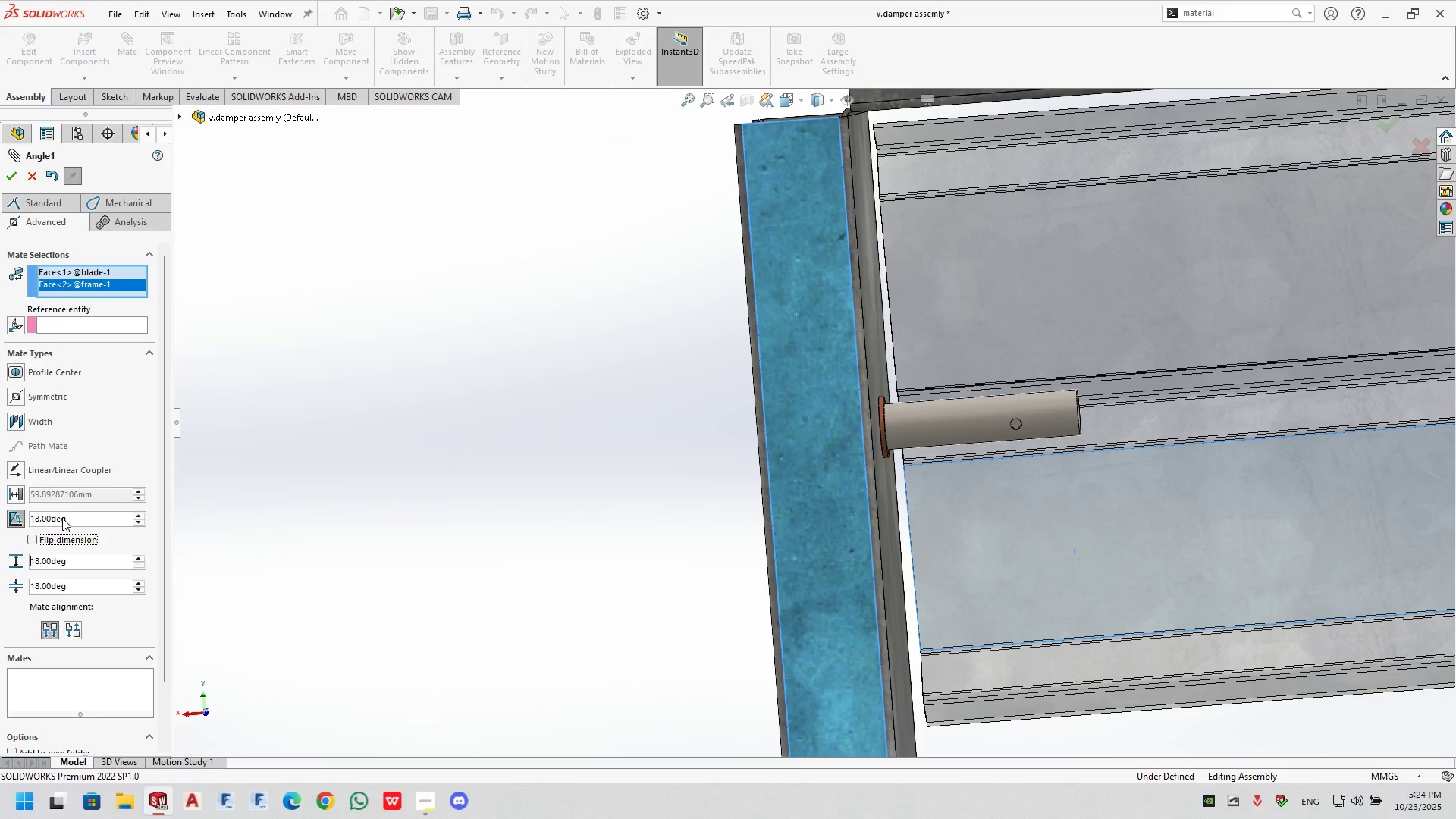 
key(Tab)
 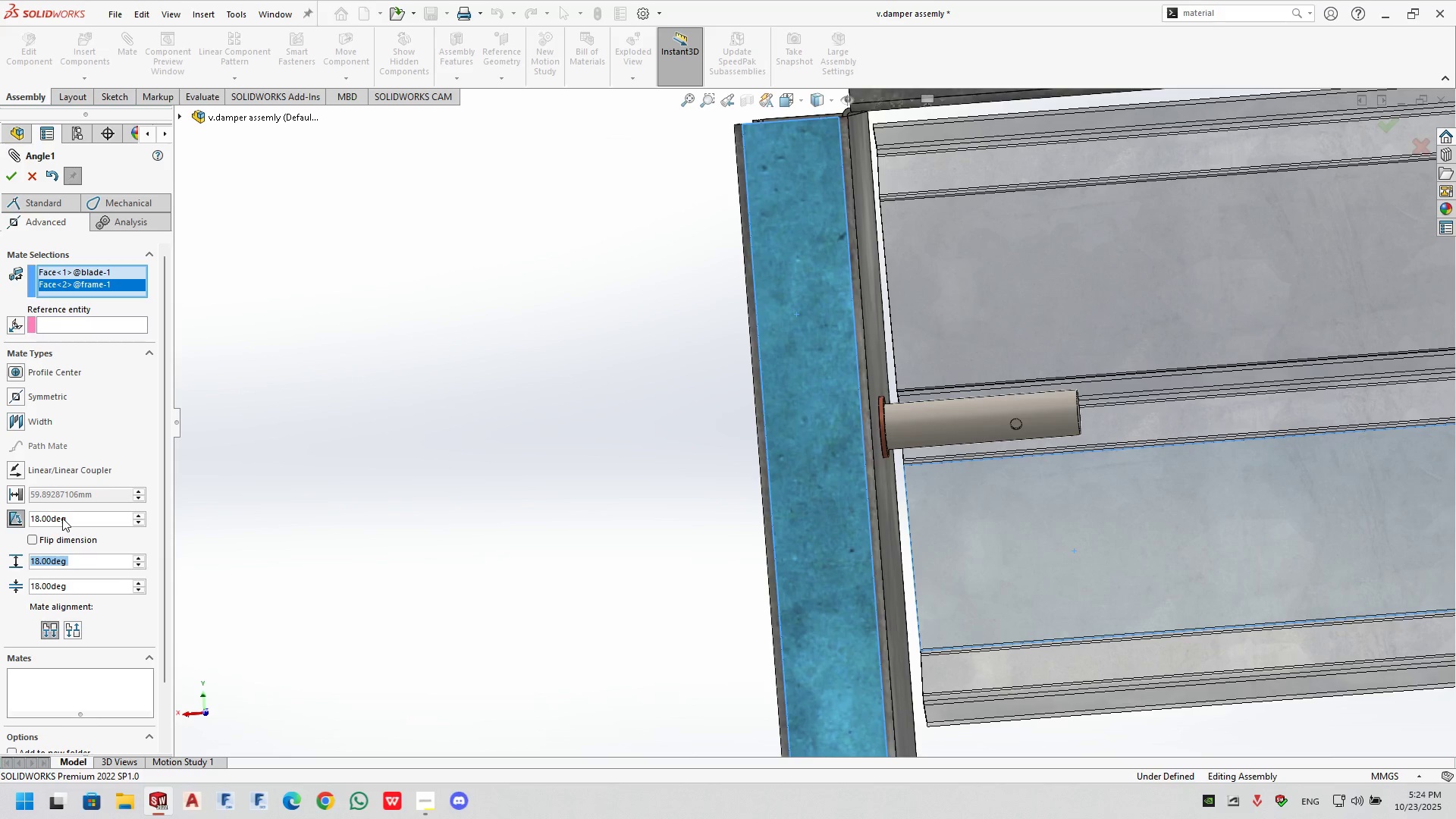 
key(Numpad1)
 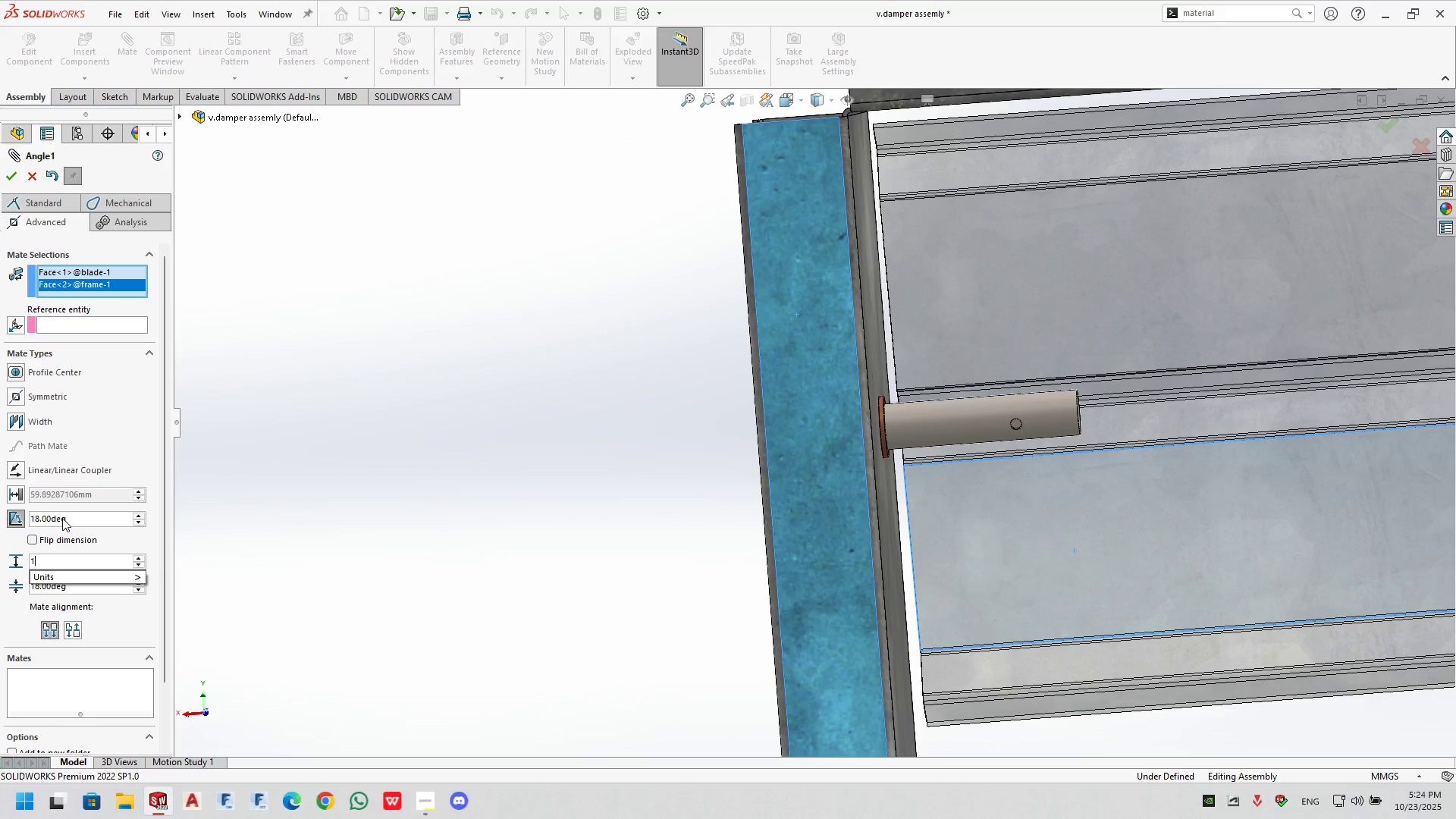 
key(Numpad8)
 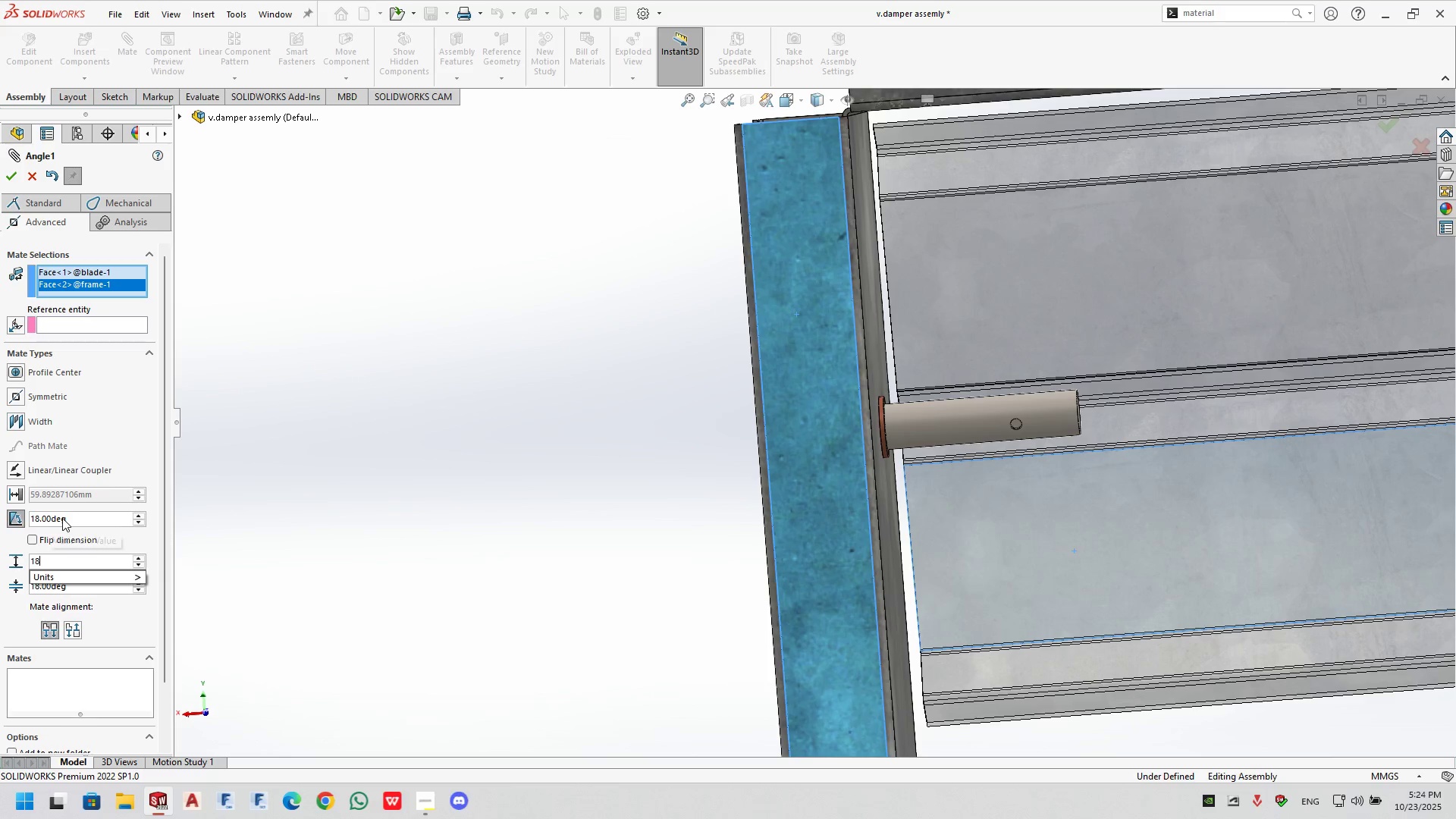 
key(Numpad0)
 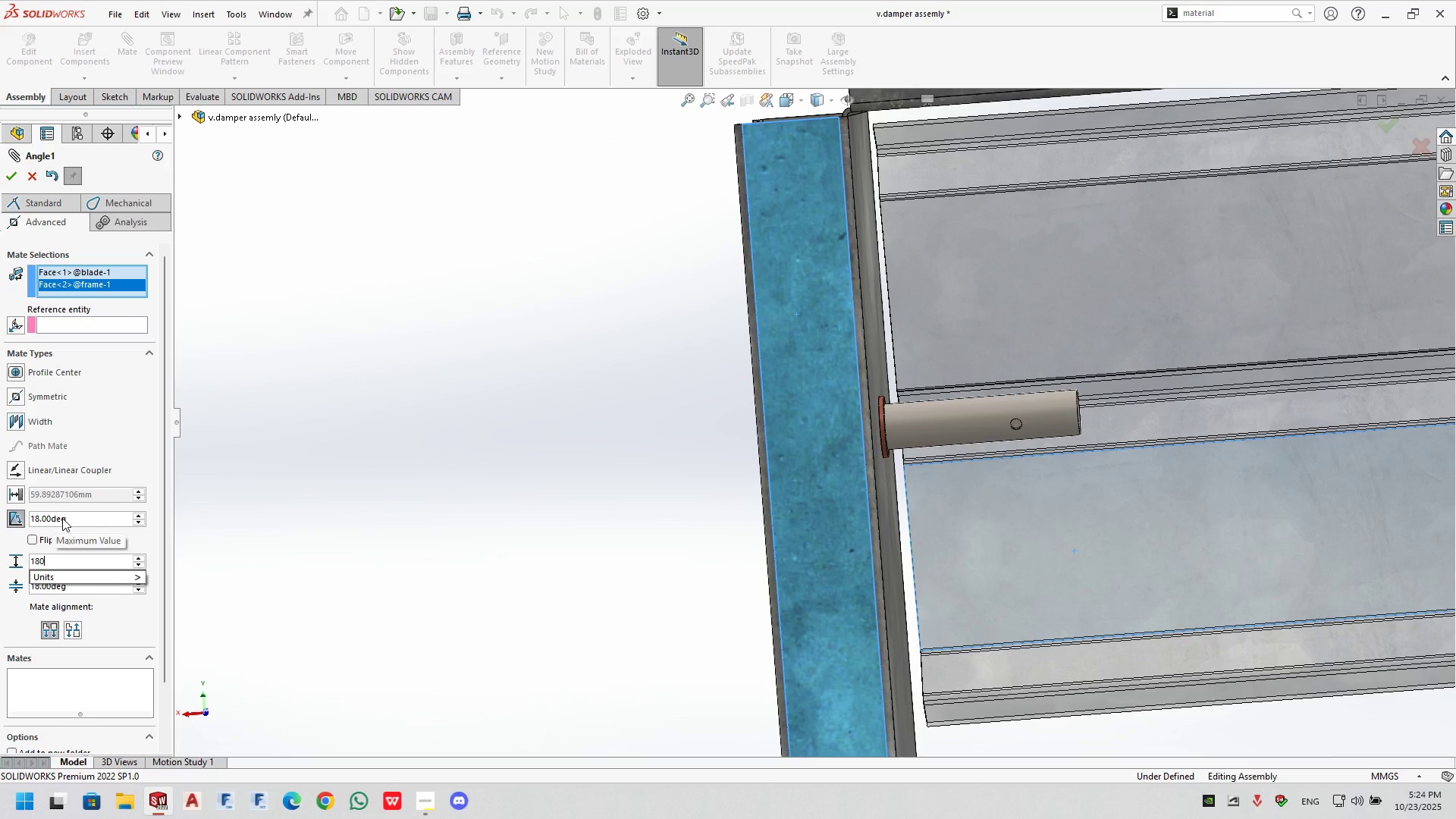 
key(NumpadEnter)
 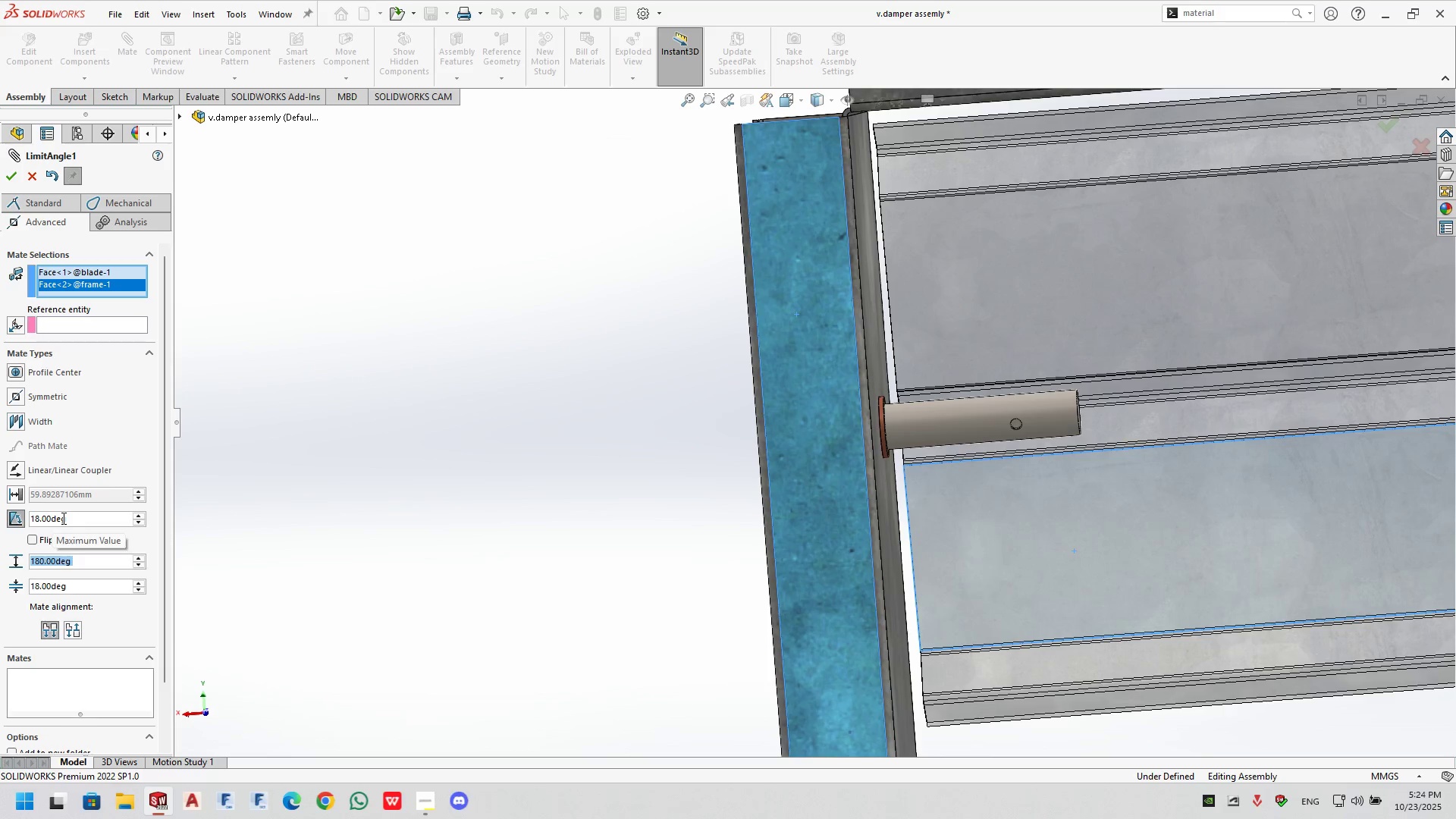 
key(Tab)
 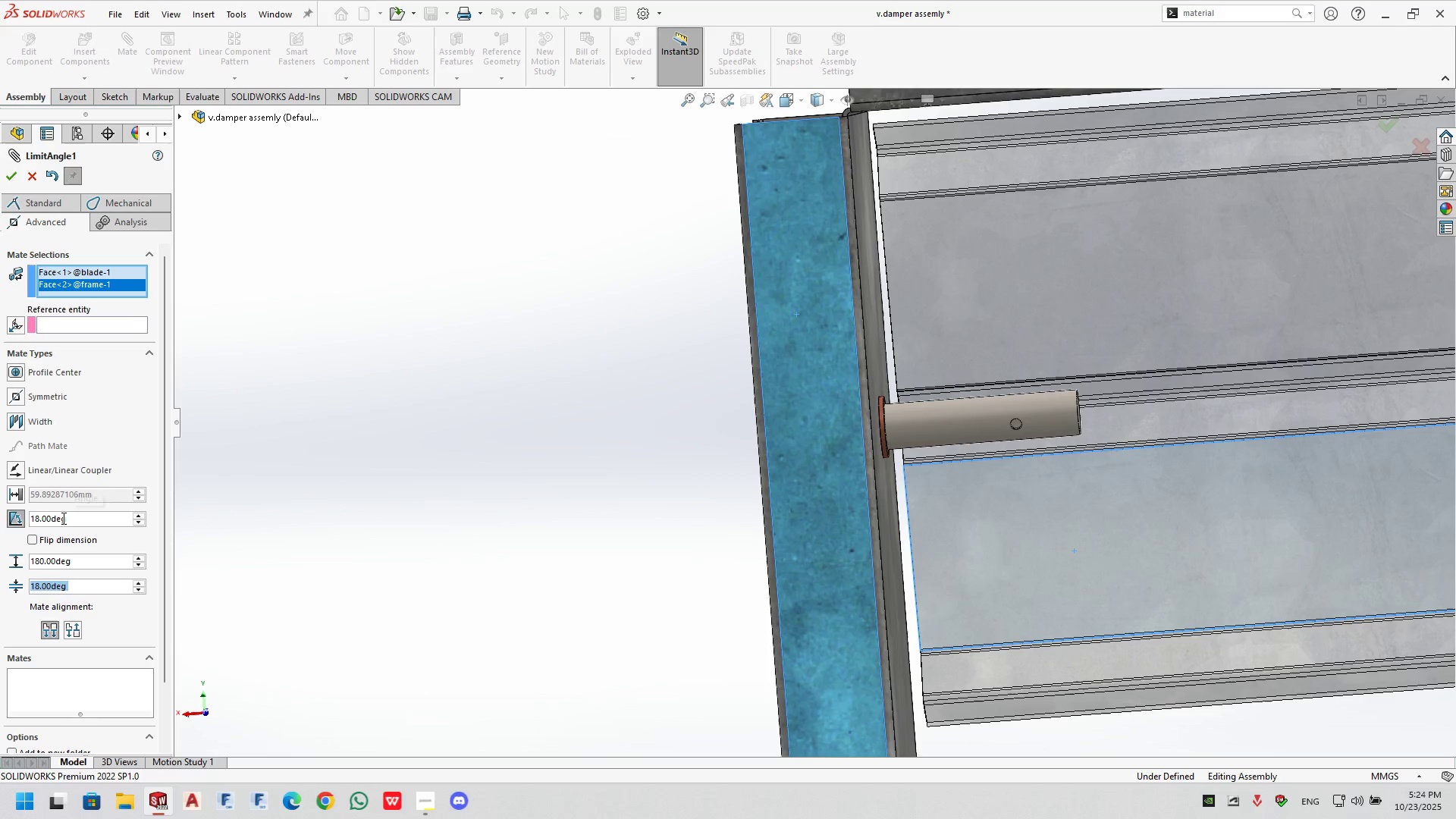 
key(Numpad9)
 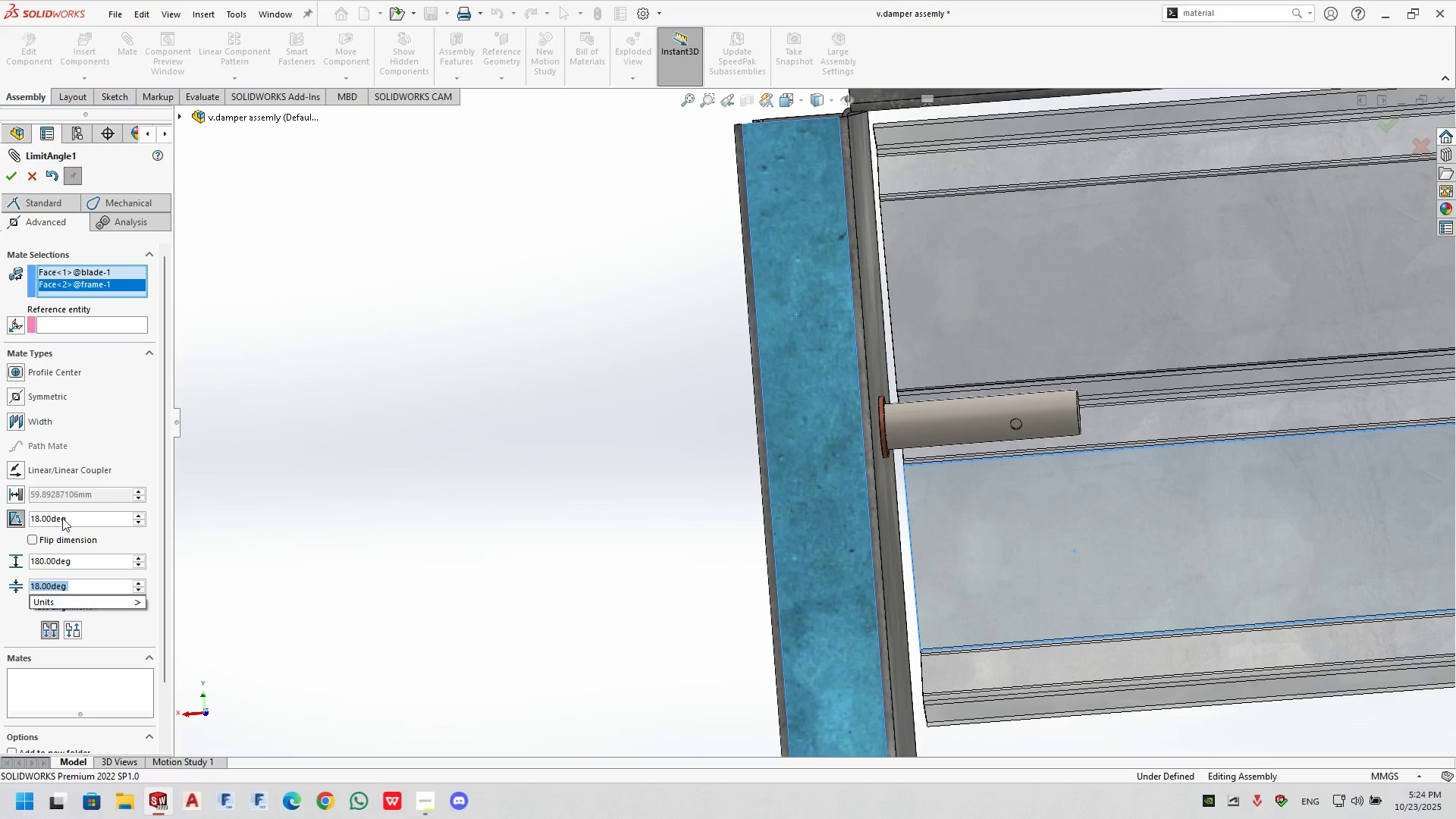 
key(Numpad0)
 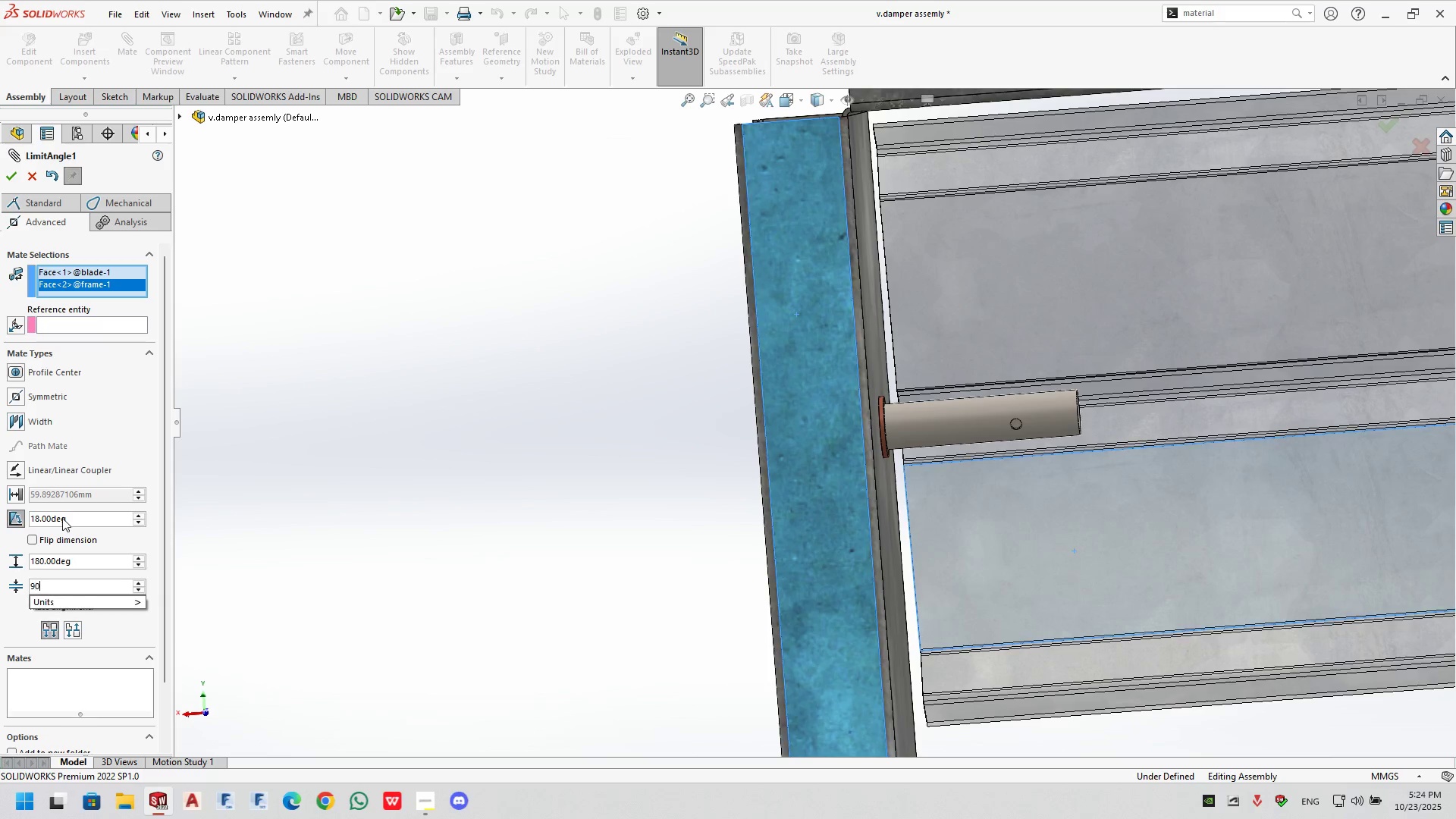 
key(NumpadEnter)
 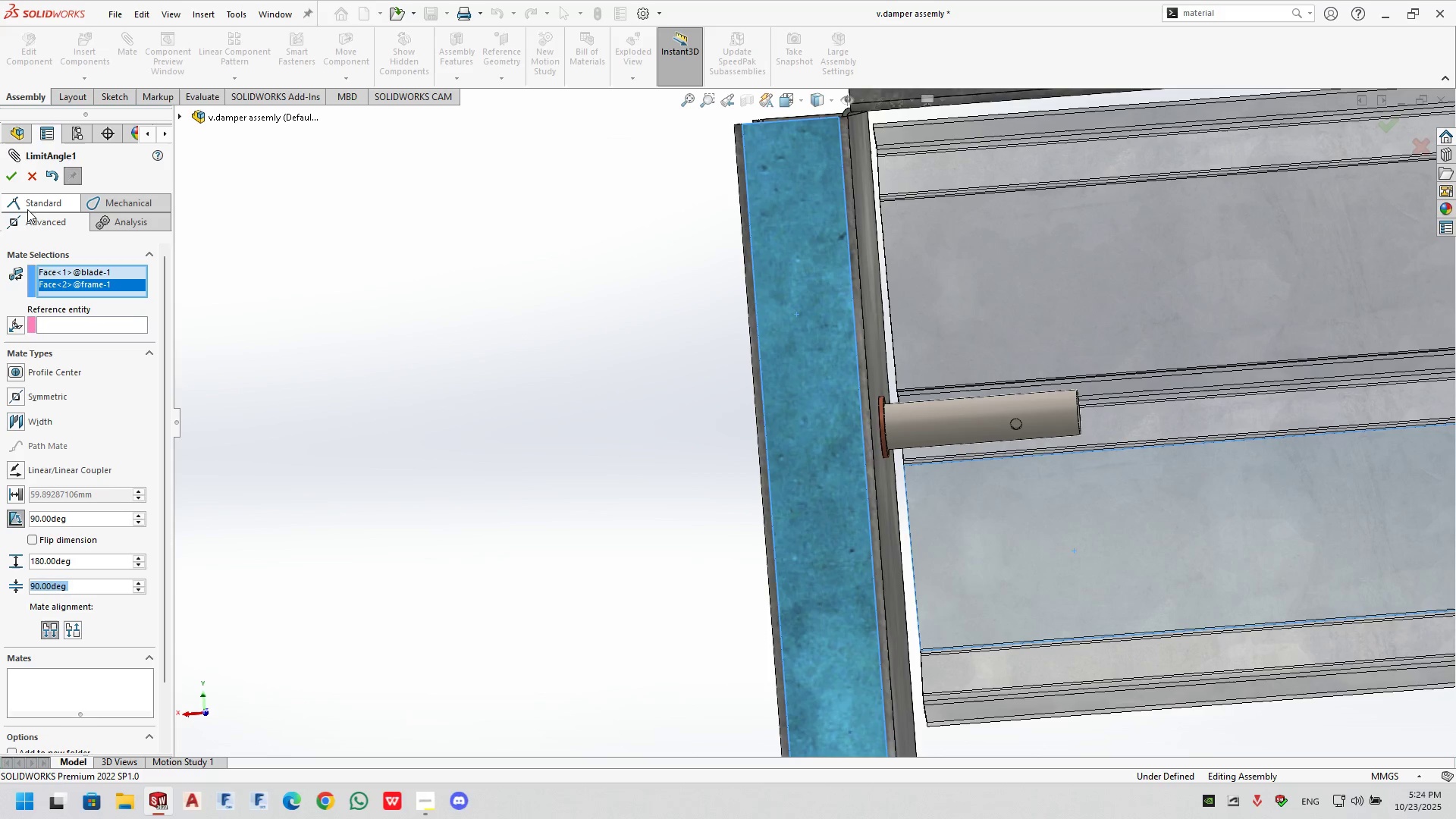 
double_click([18, 175])
 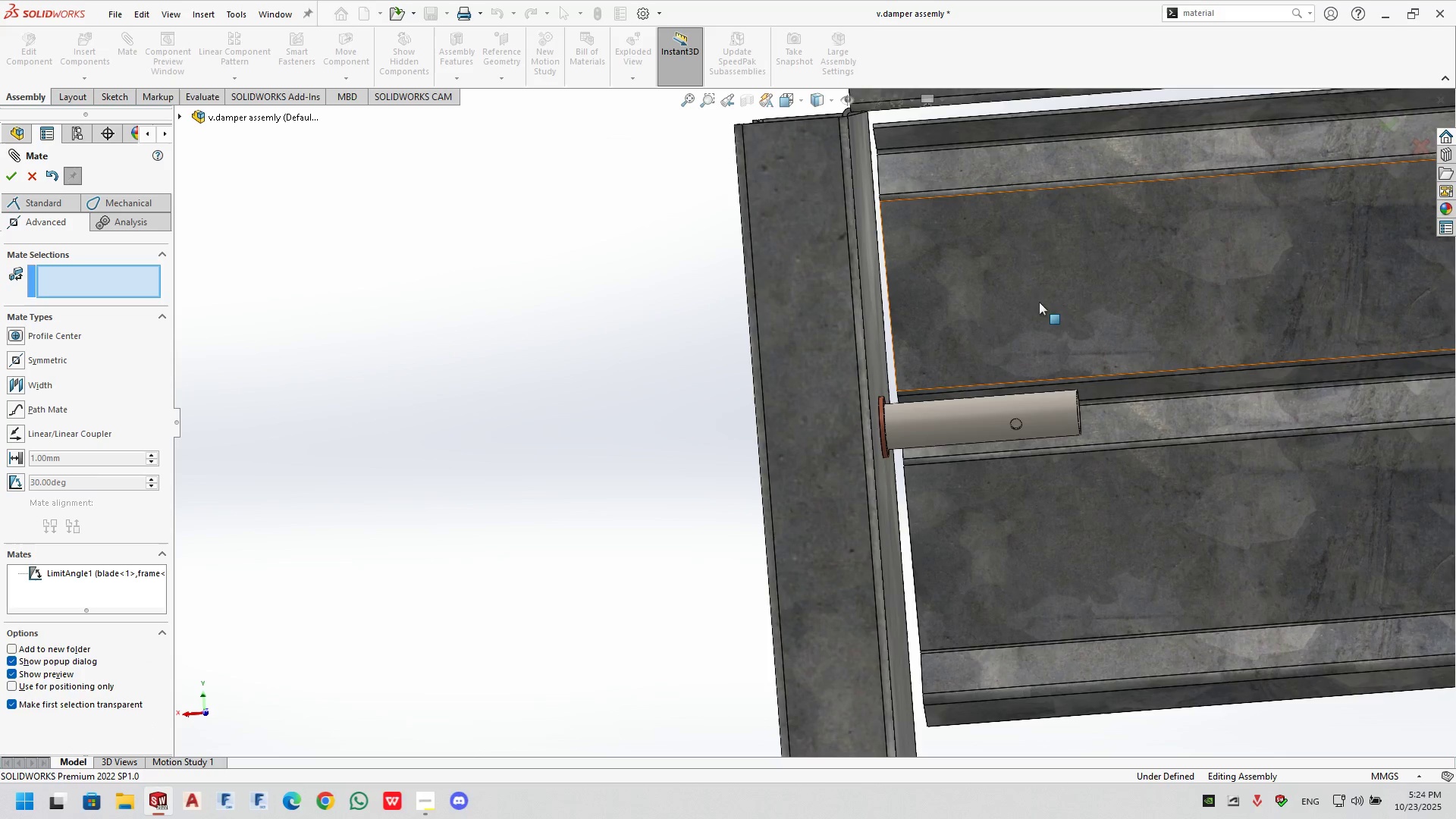 
left_click_drag(start_coordinate=[1027, 214], to_coordinate=[1206, 455])
 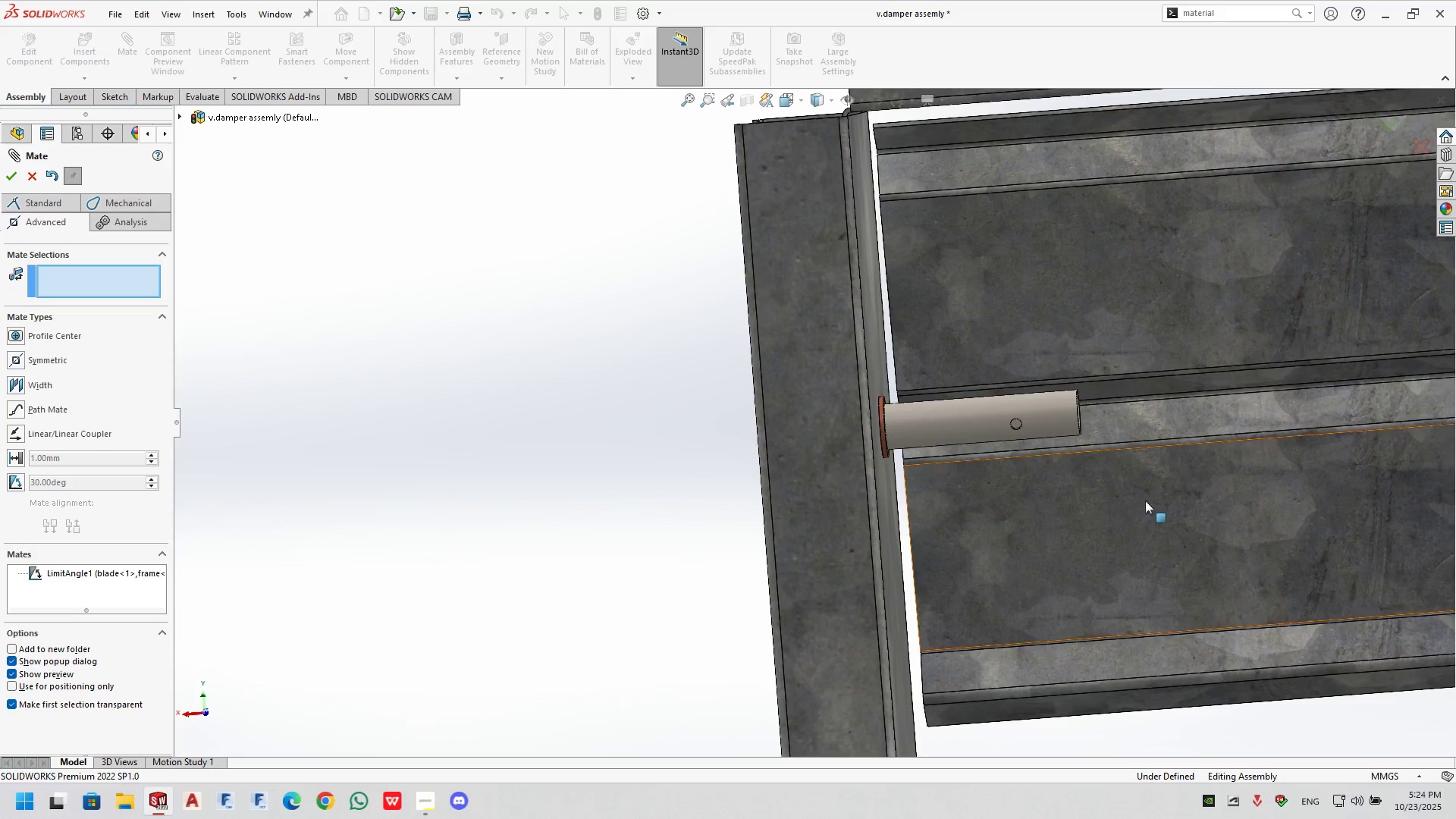 
scroll: coordinate [1134, 518], scroll_direction: up, amount: 3.0
 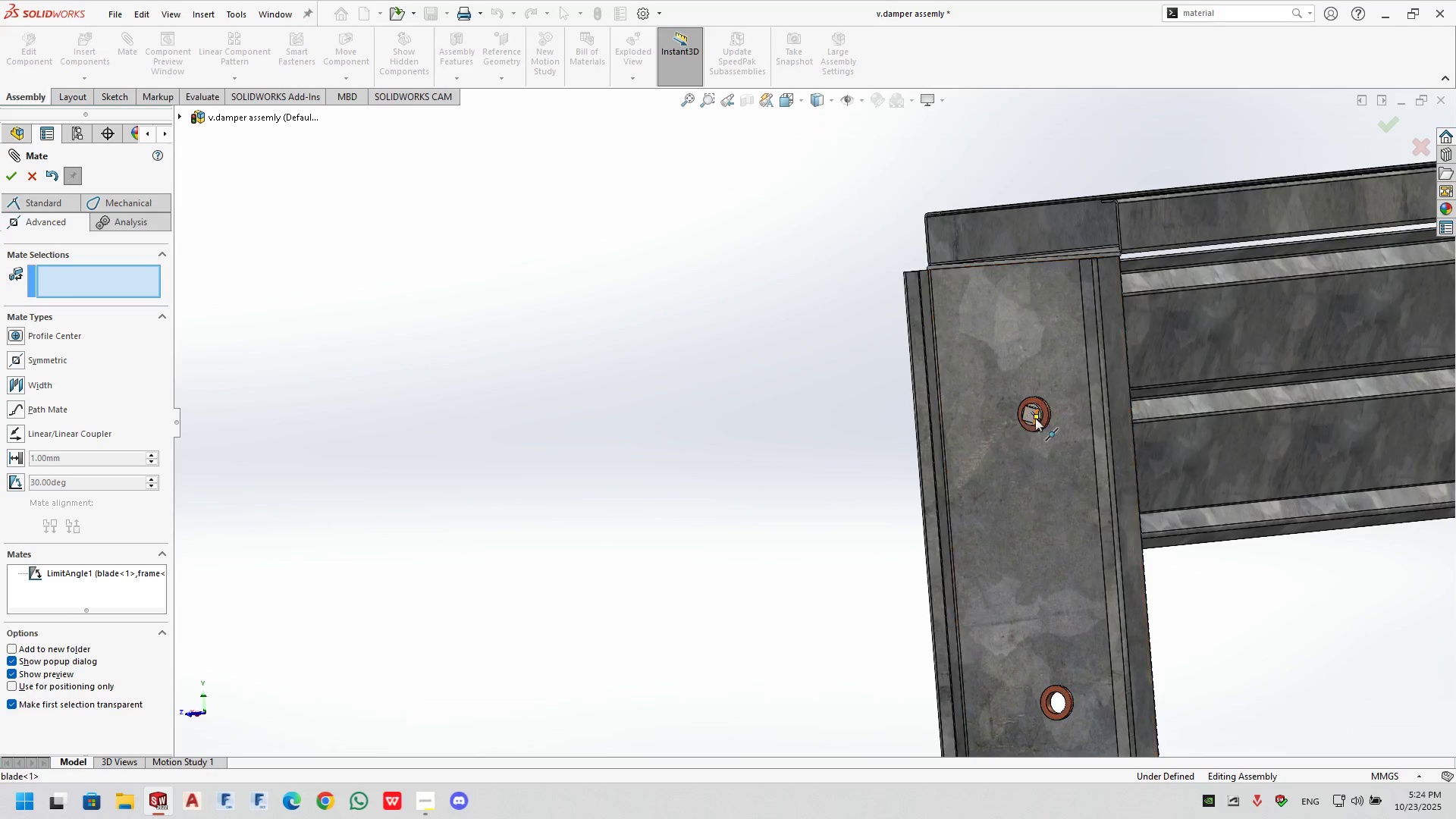 
left_click_drag(start_coordinate=[1162, 305], to_coordinate=[956, 353])
 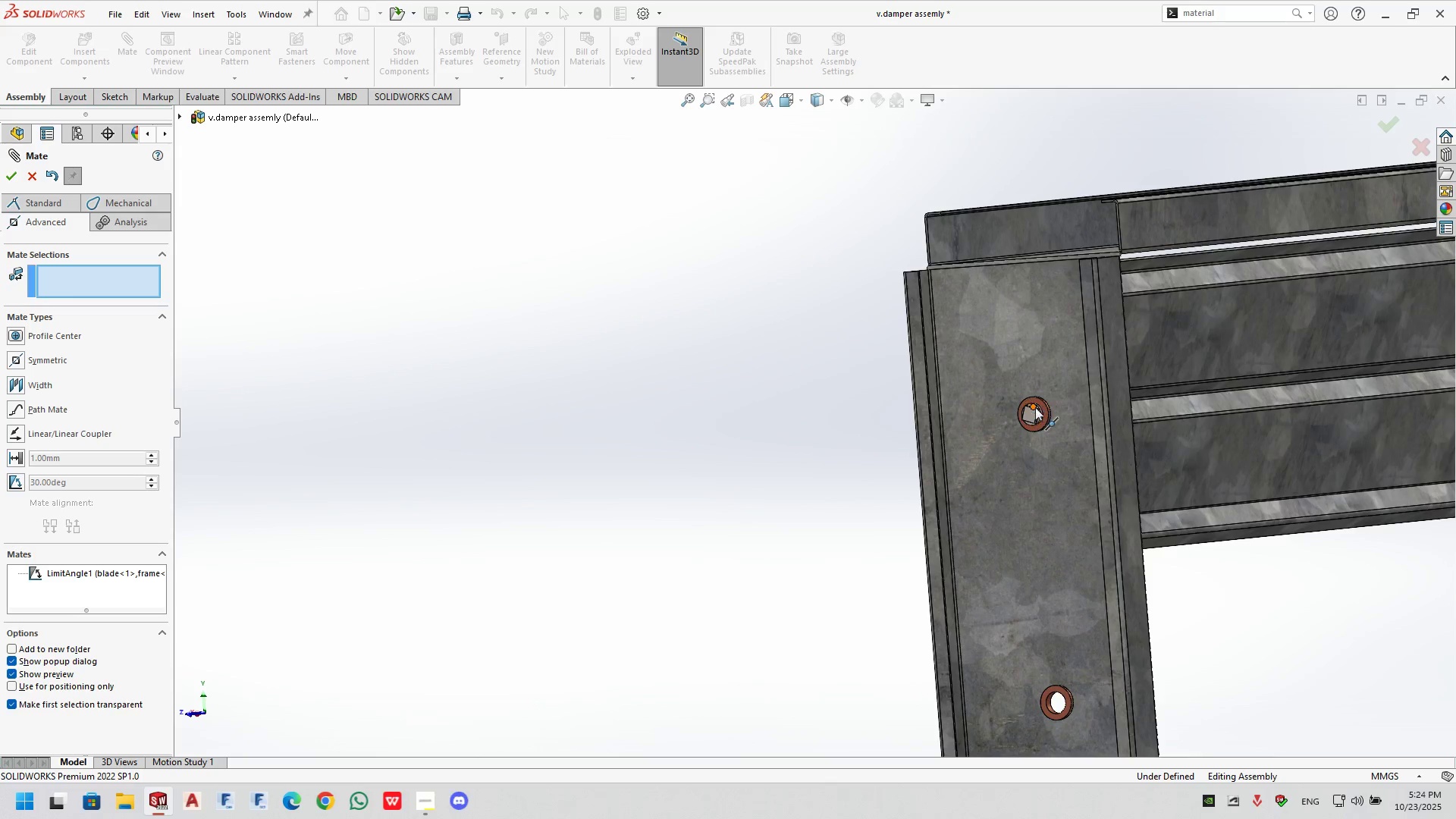 
left_click_drag(start_coordinate=[1034, 408], to_coordinate=[1041, 416])
 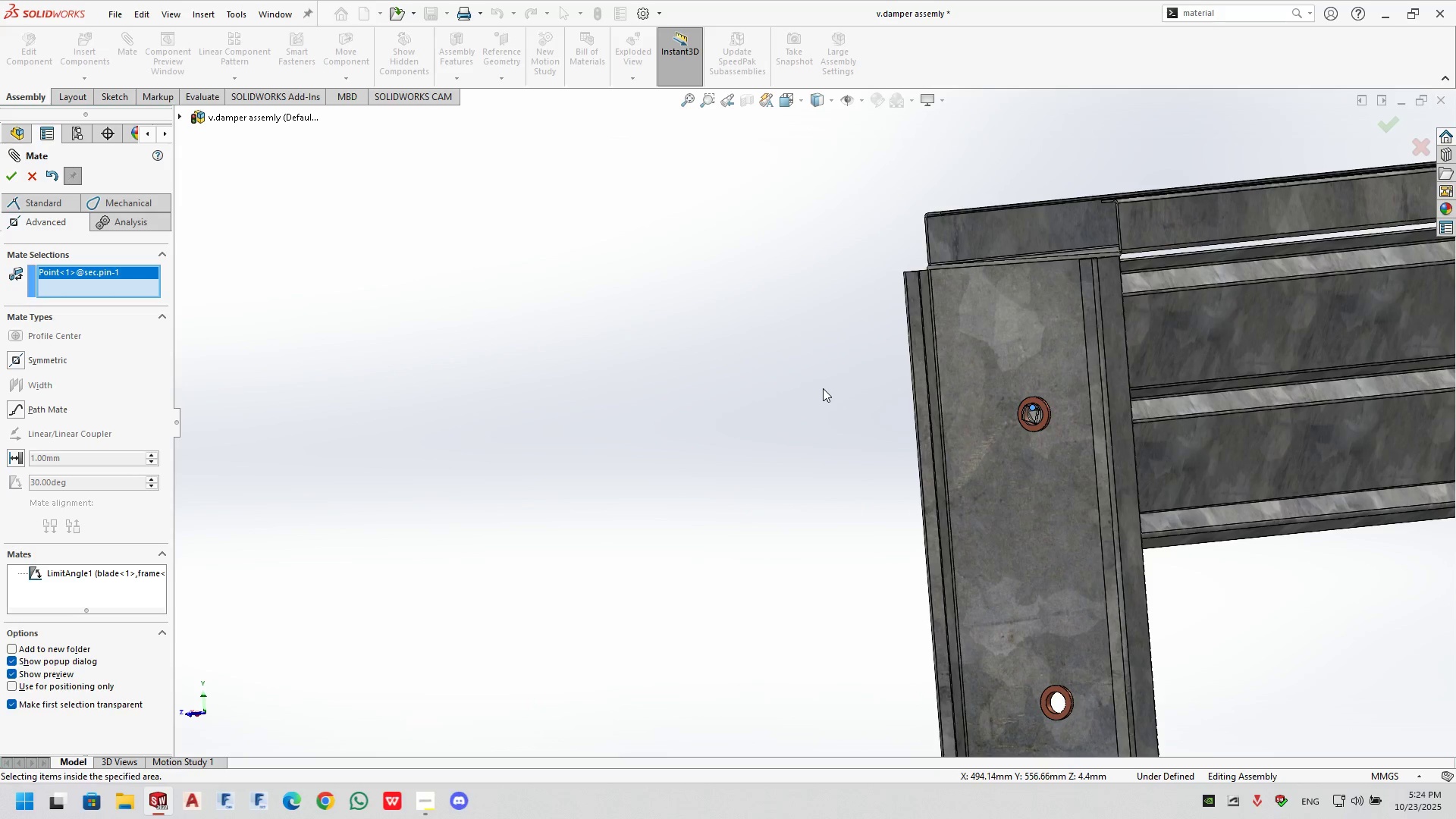 
left_click([823, 388])
 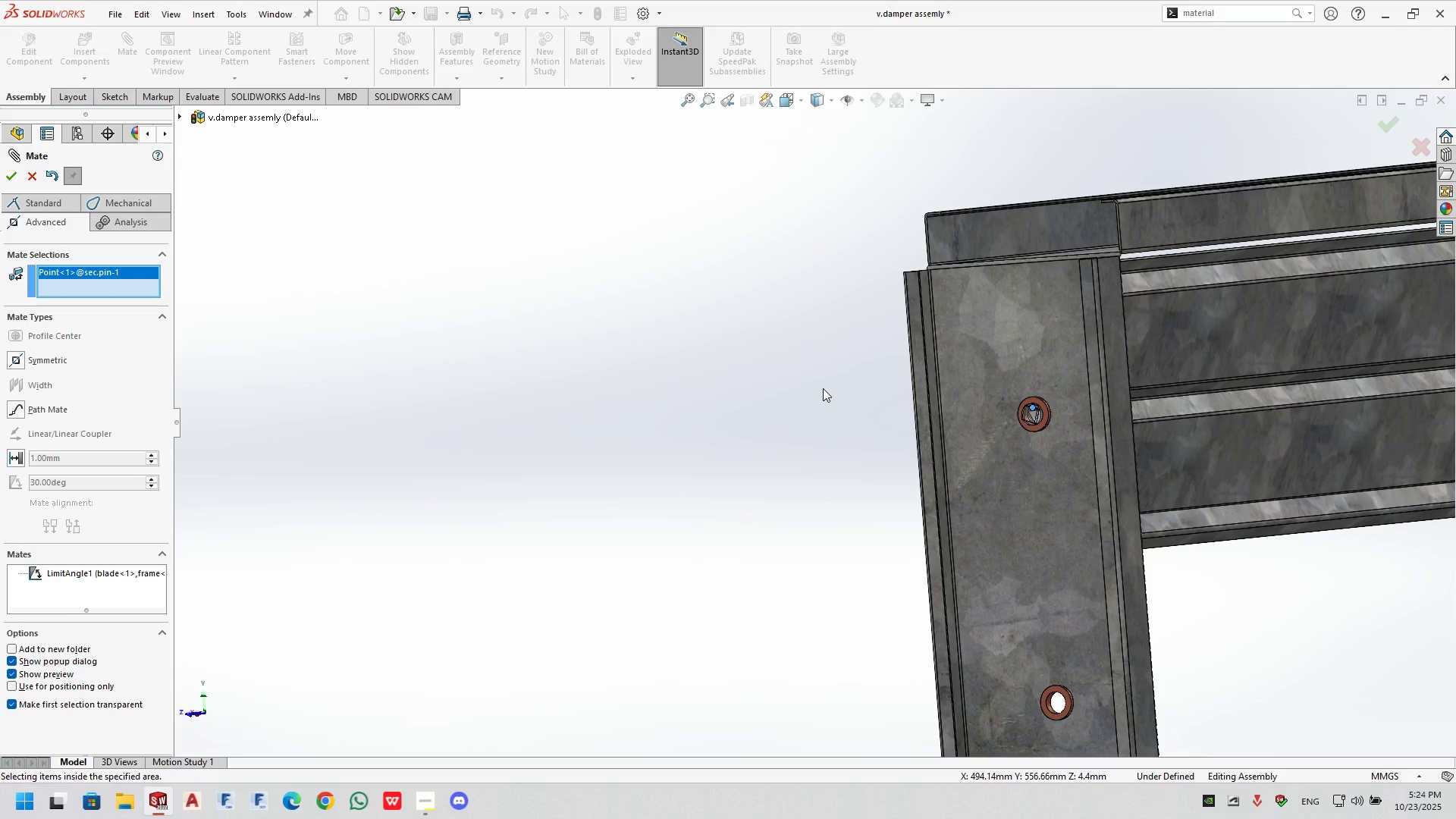 
key(Escape)
 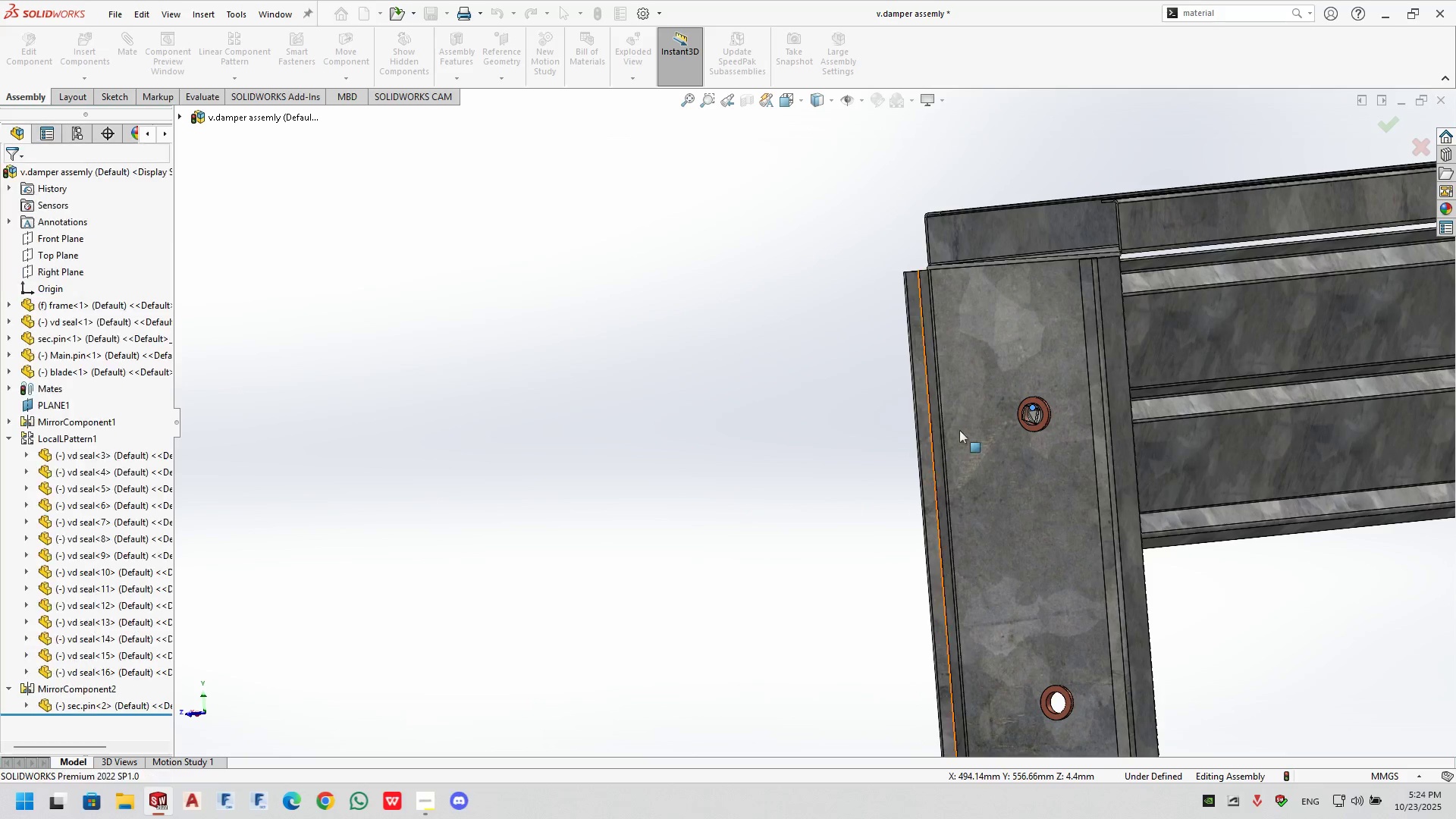 
key(Escape)
 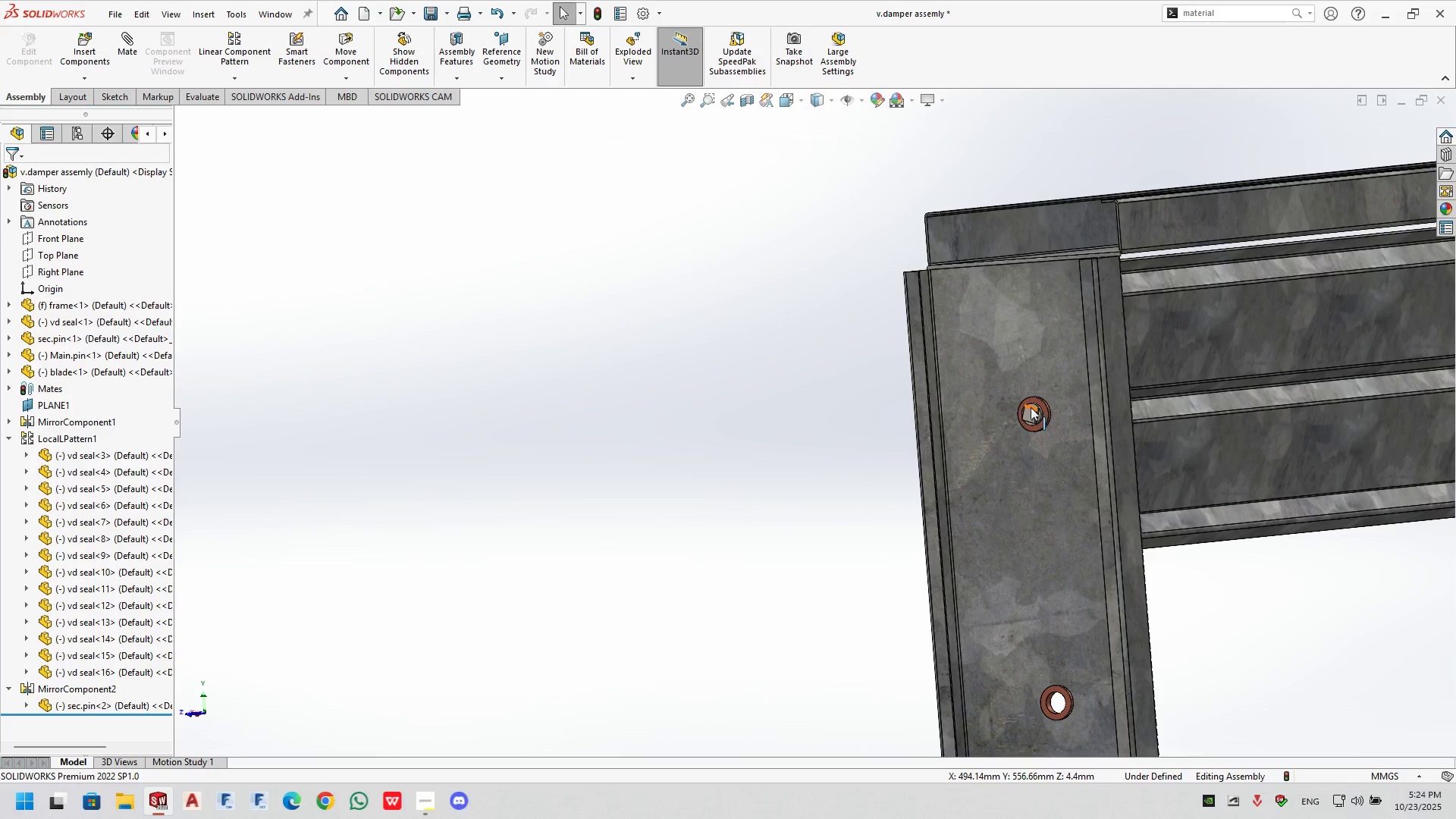 
left_click_drag(start_coordinate=[1031, 407], to_coordinate=[981, 434])
 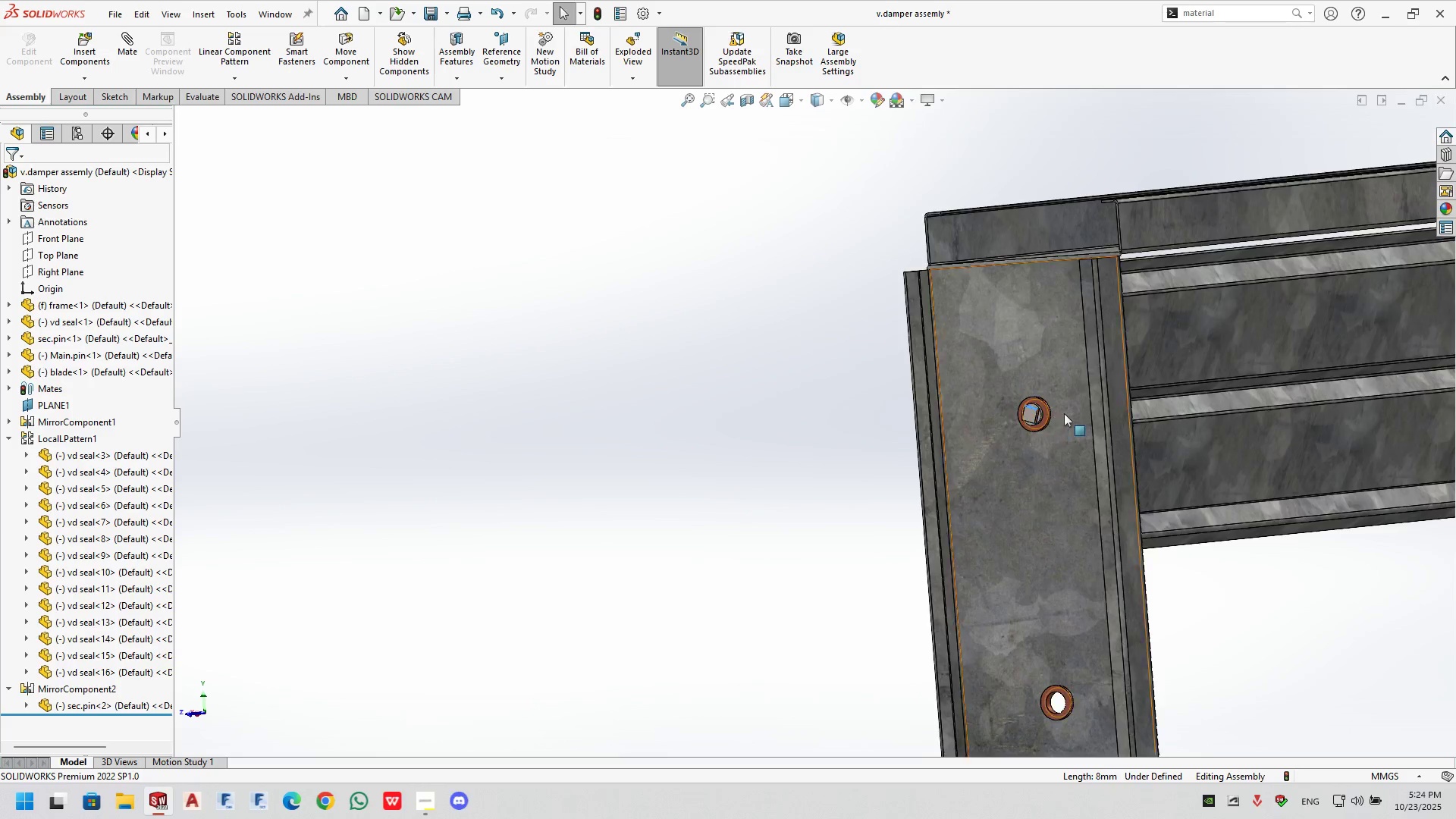 
scroll: coordinate [990, 435], scroll_direction: down, amount: 6.0
 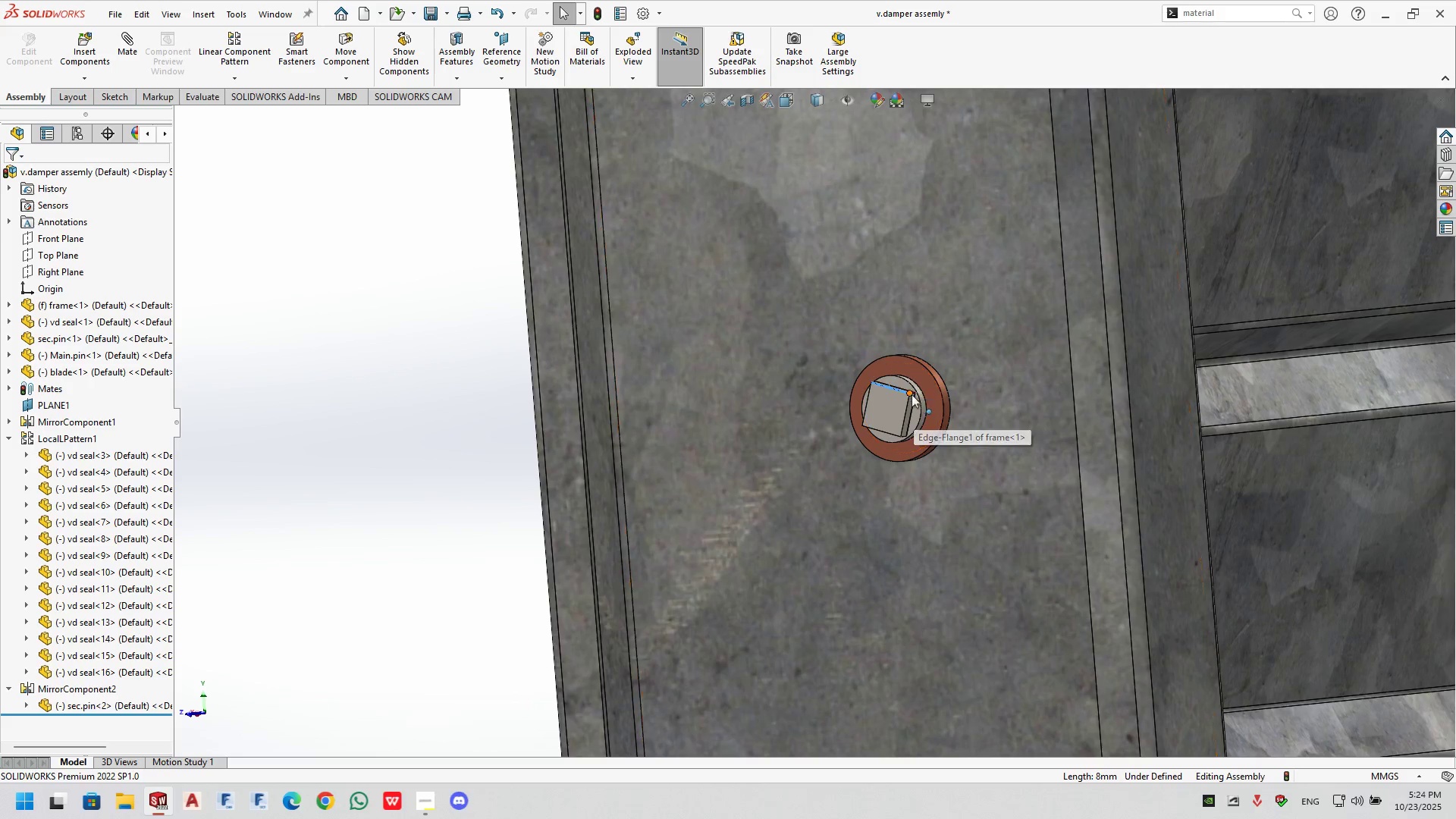 
left_click_drag(start_coordinate=[913, 400], to_coordinate=[903, 430])
 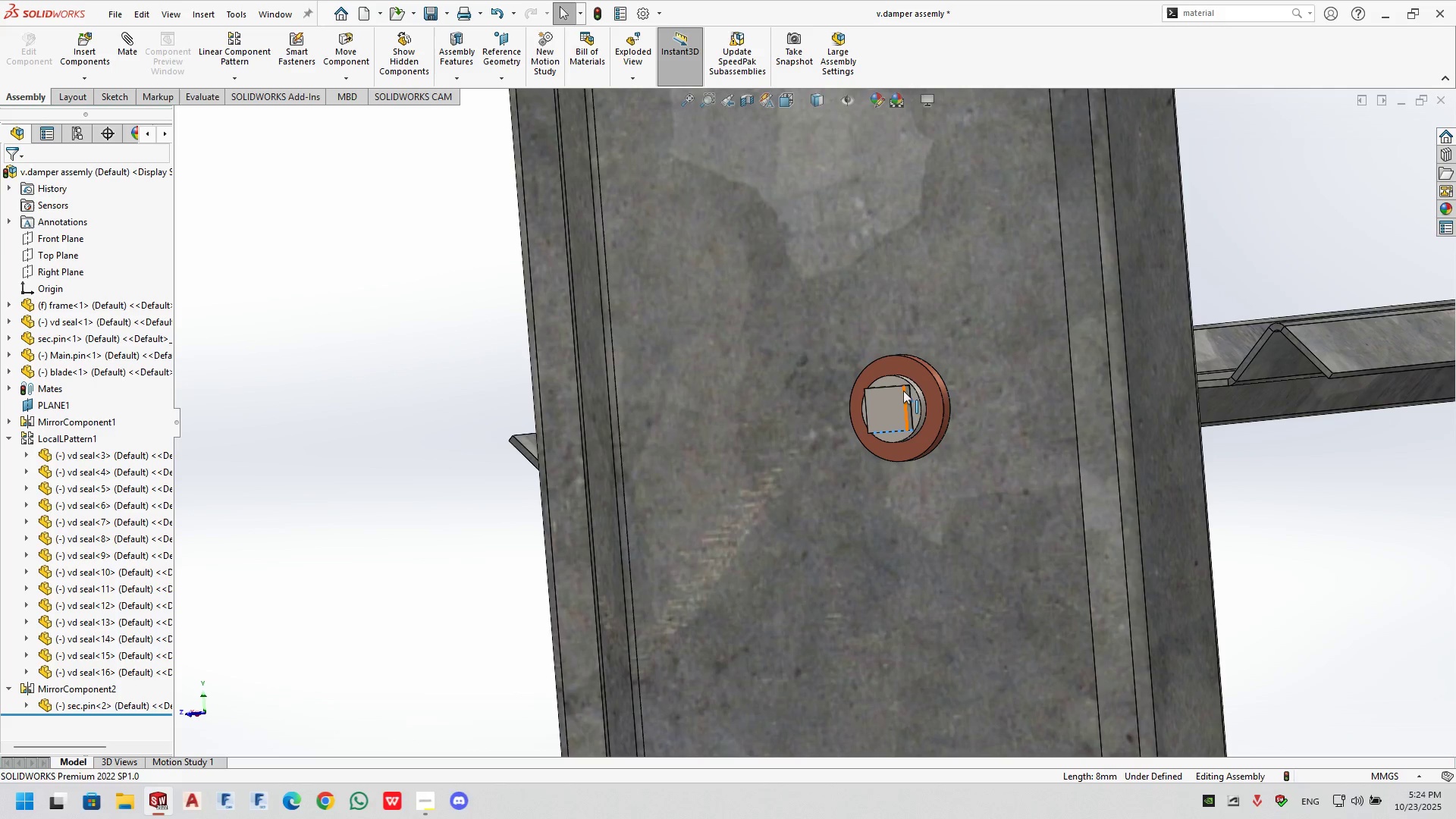 
left_click_drag(start_coordinate=[904, 389], to_coordinate=[830, 445])
 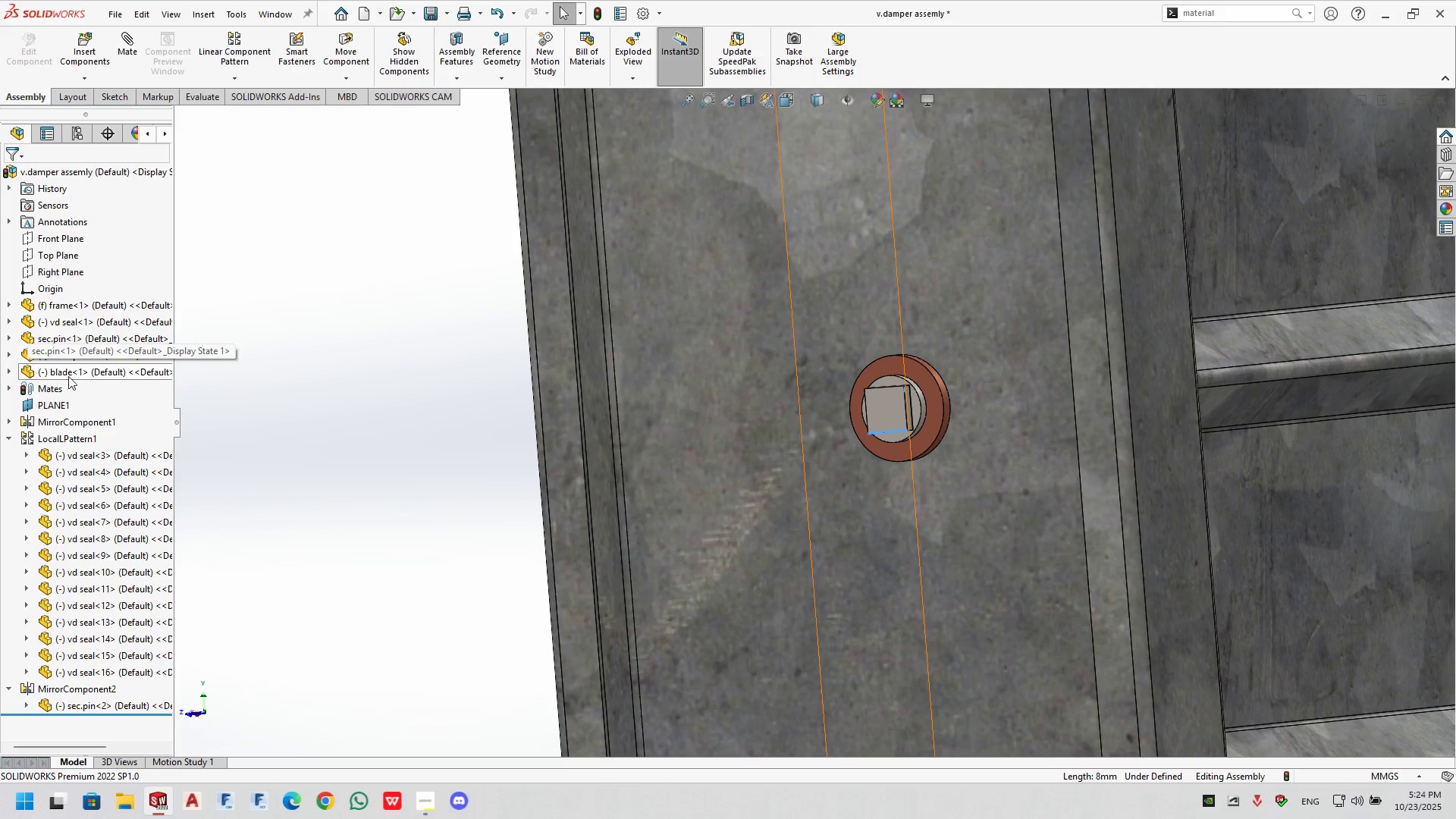 
left_click([1264, 218])
 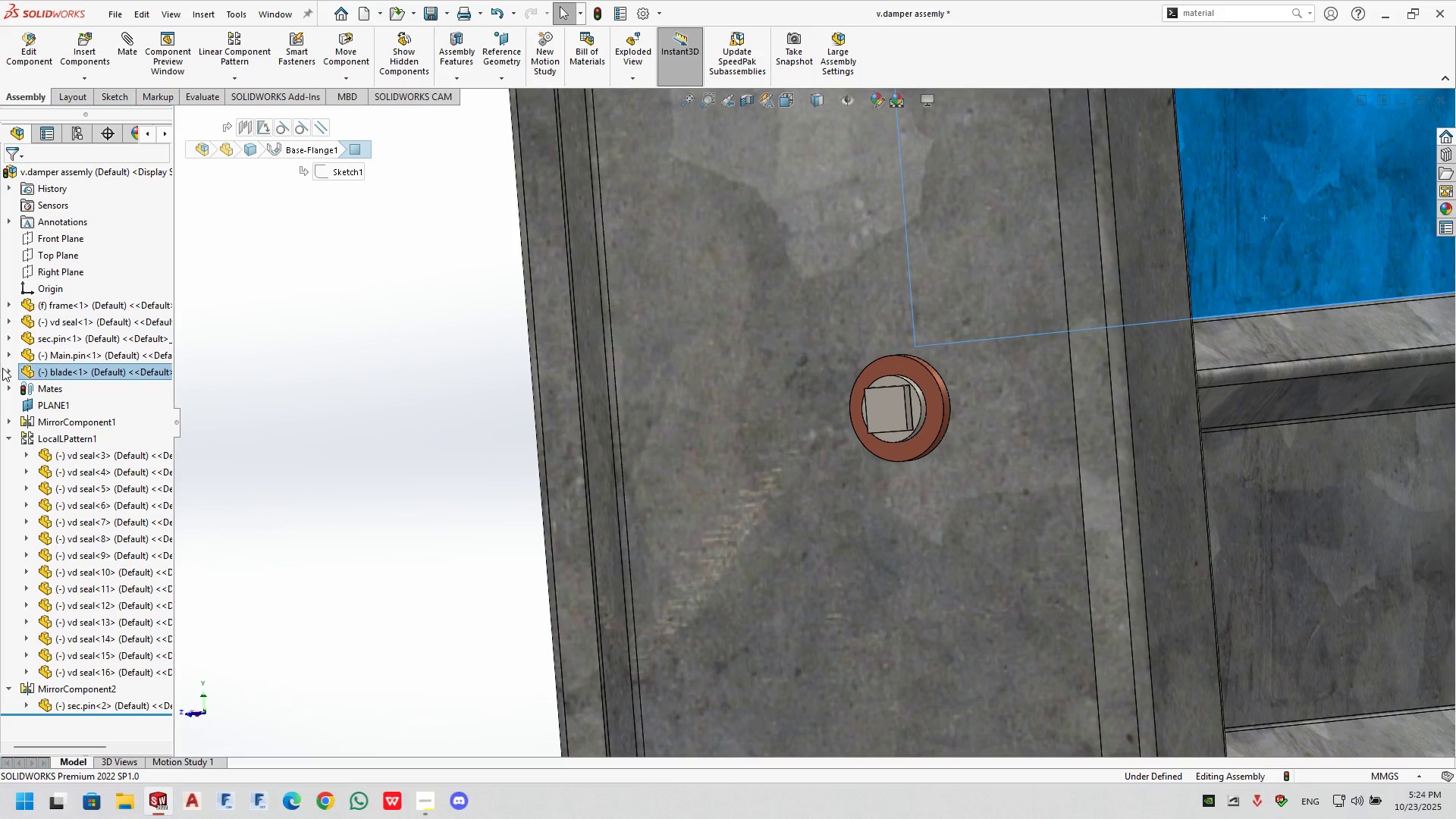 
left_click([9, 369])
 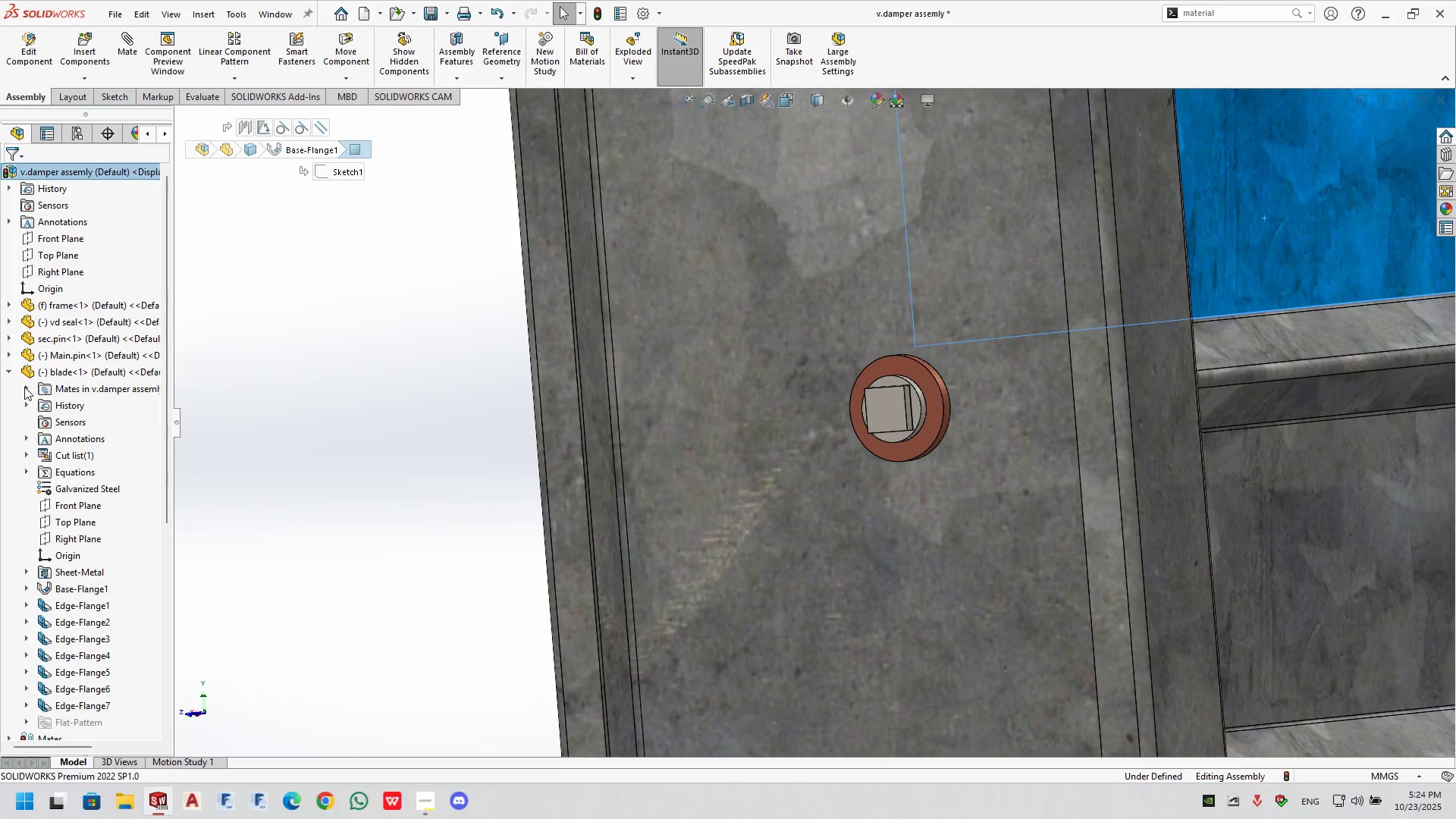 
left_click([24, 387])
 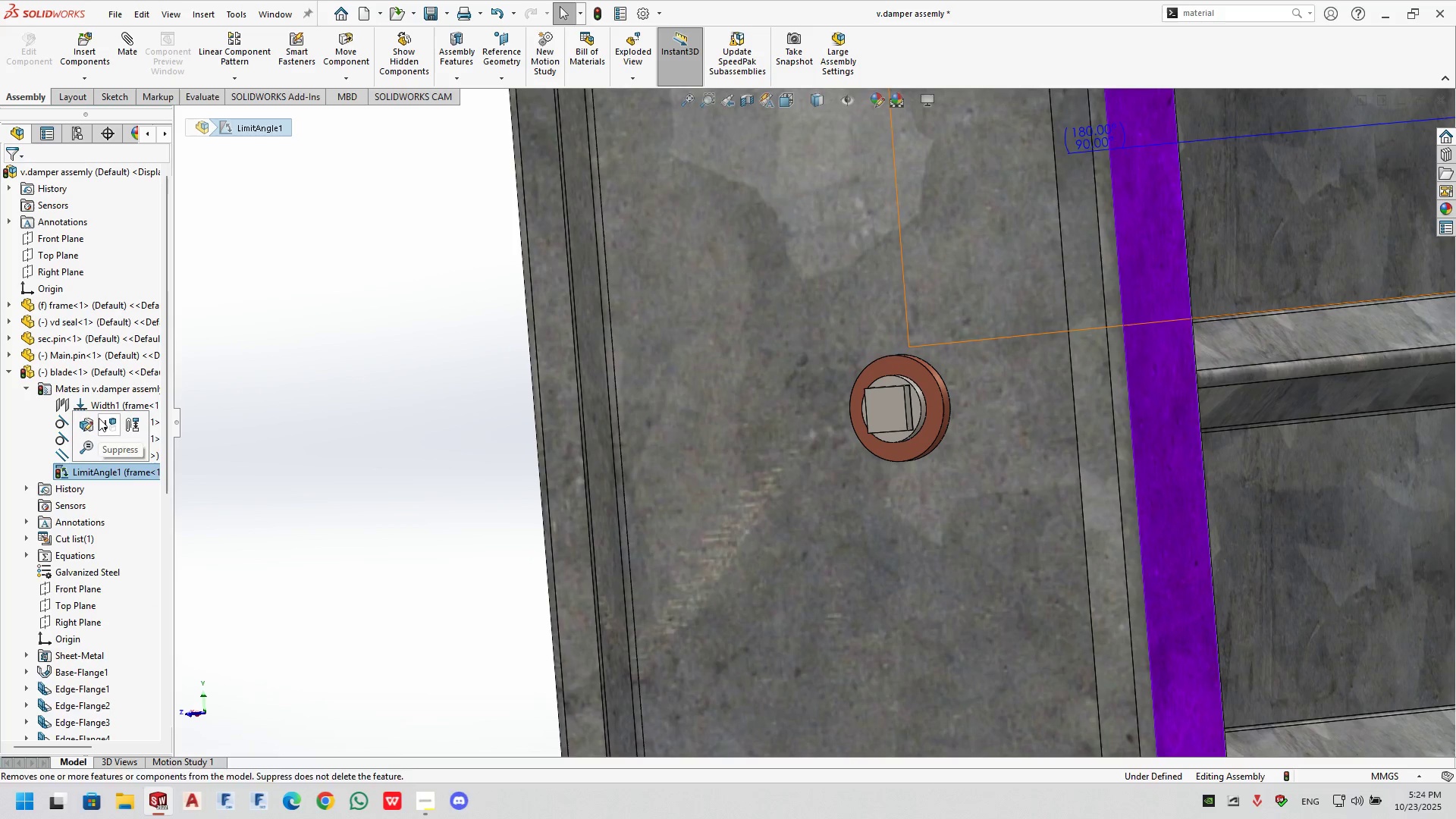 
left_click([87, 424])
 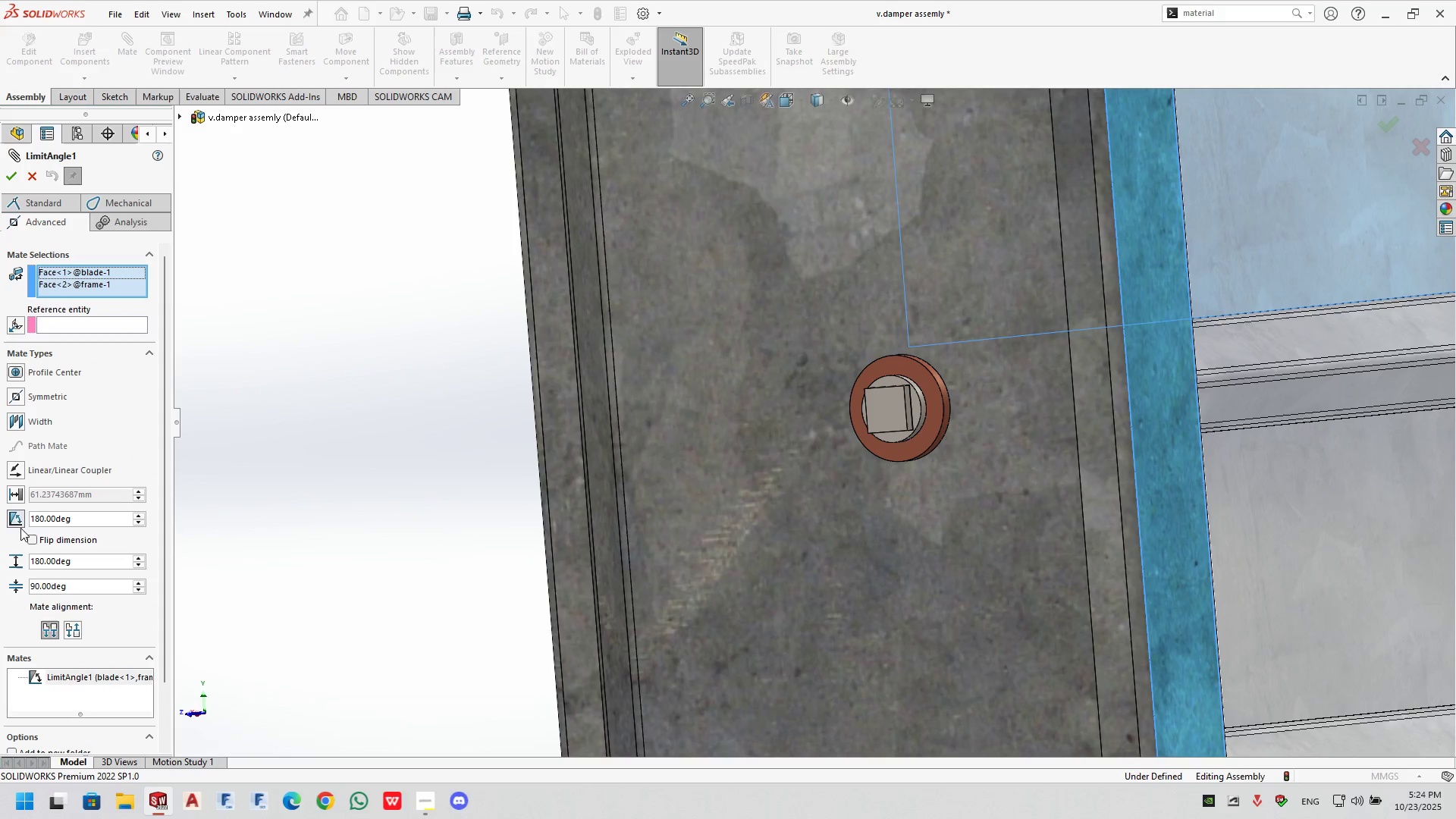 
left_click([39, 537])
 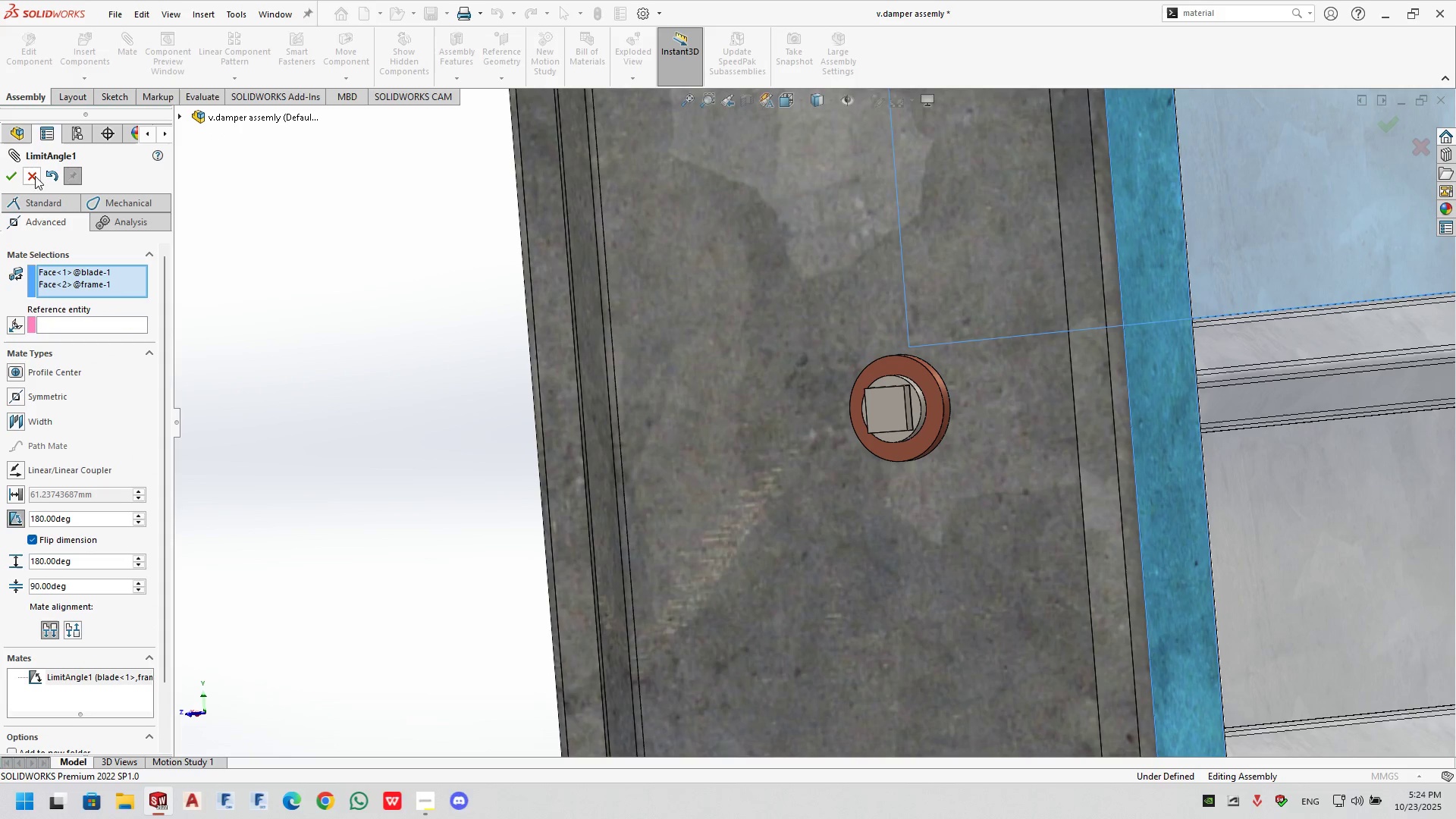 
left_click([8, 175])
 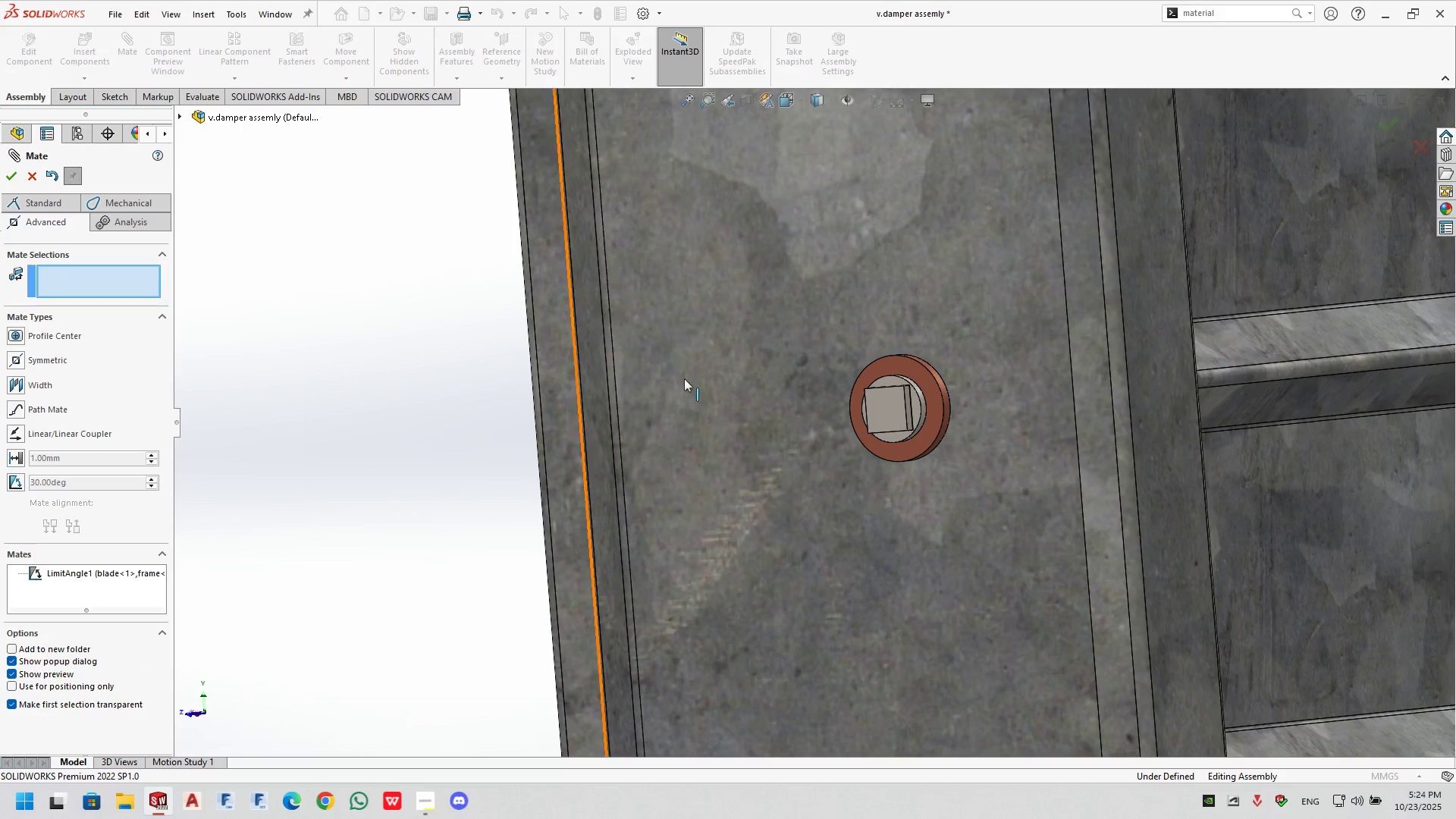 
scroll: coordinate [842, 411], scroll_direction: none, amount: 0.0
 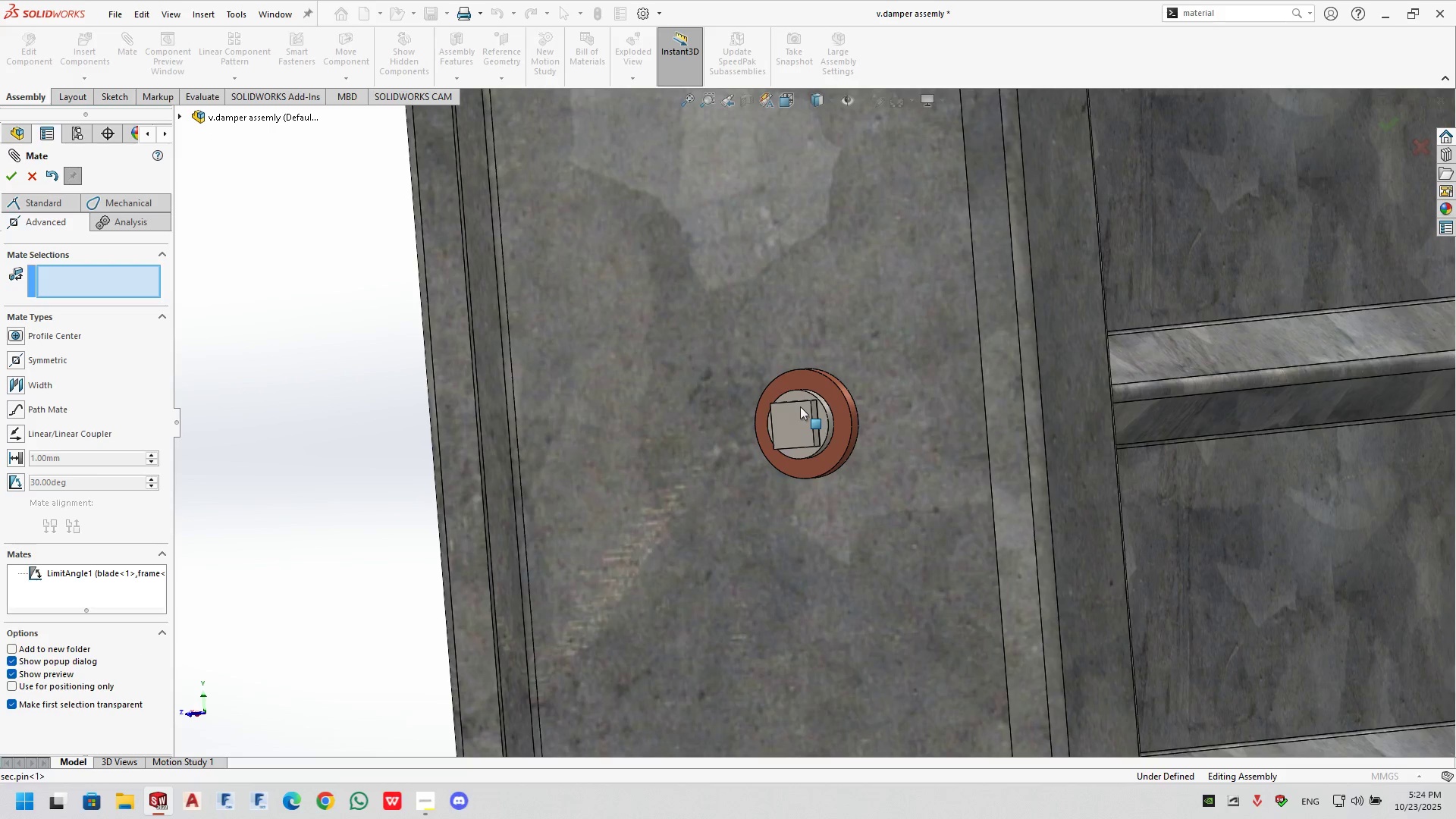 
left_click([800, 406])
 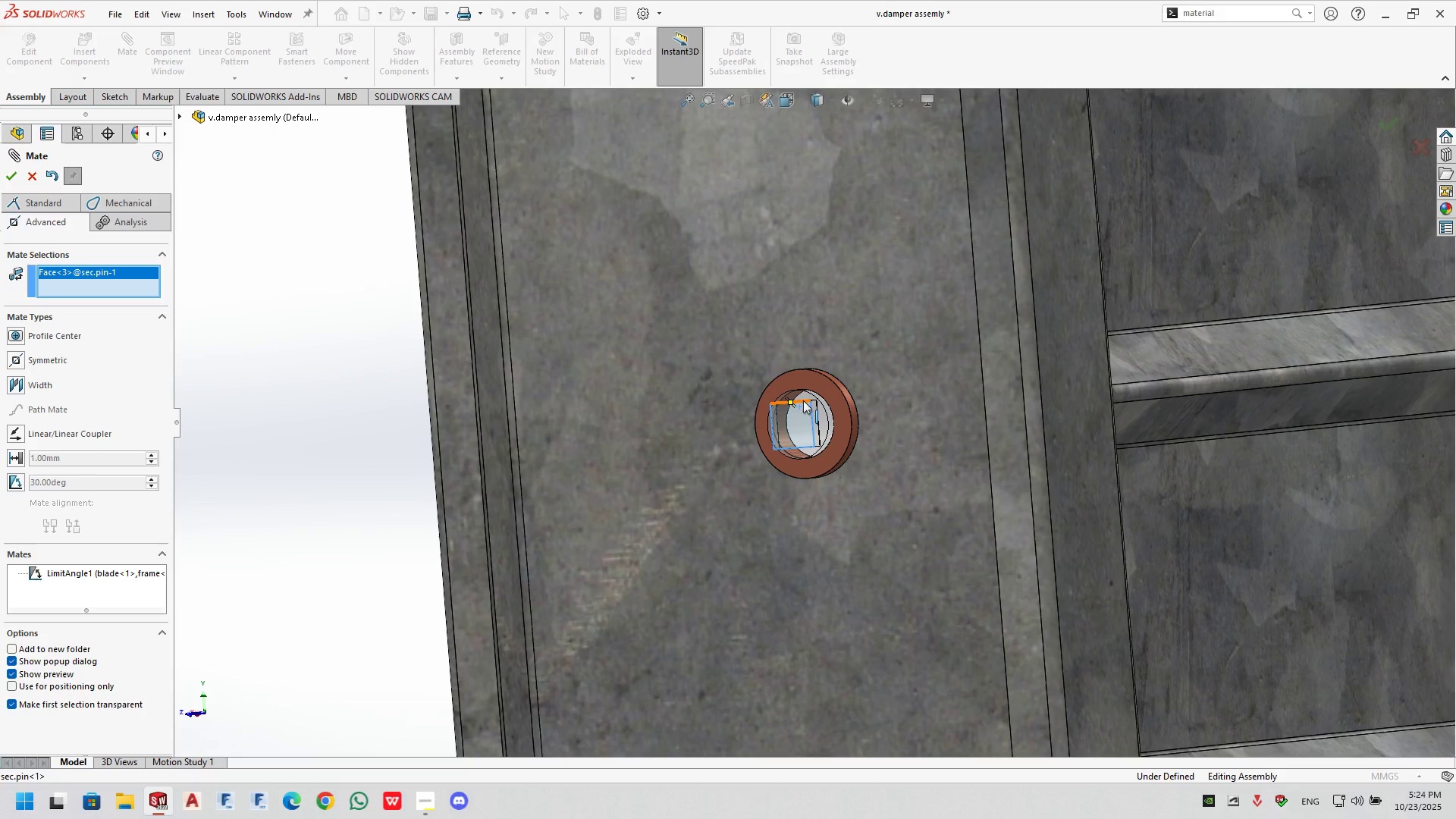 
key(Escape)
 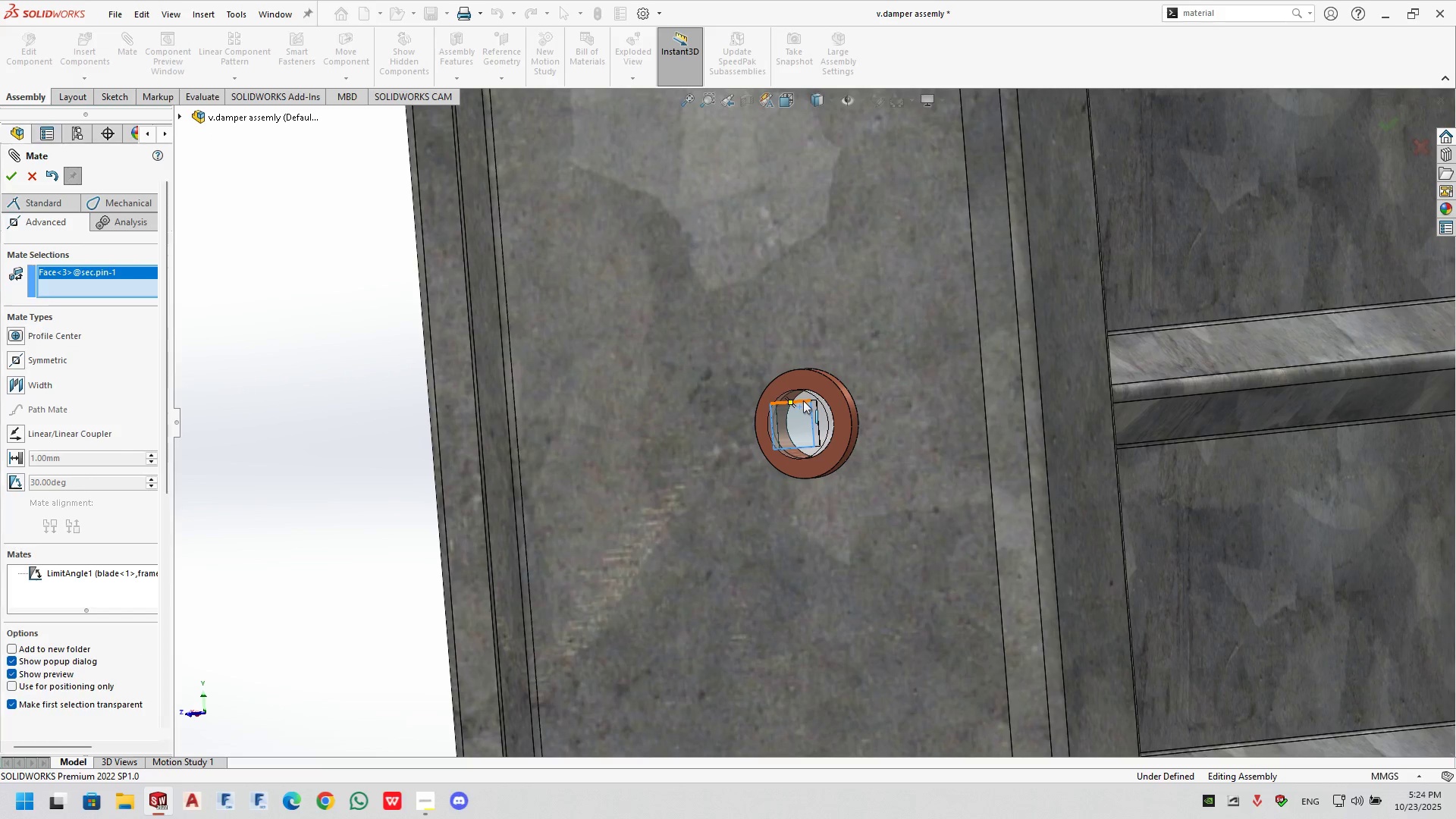 
key(Escape)
 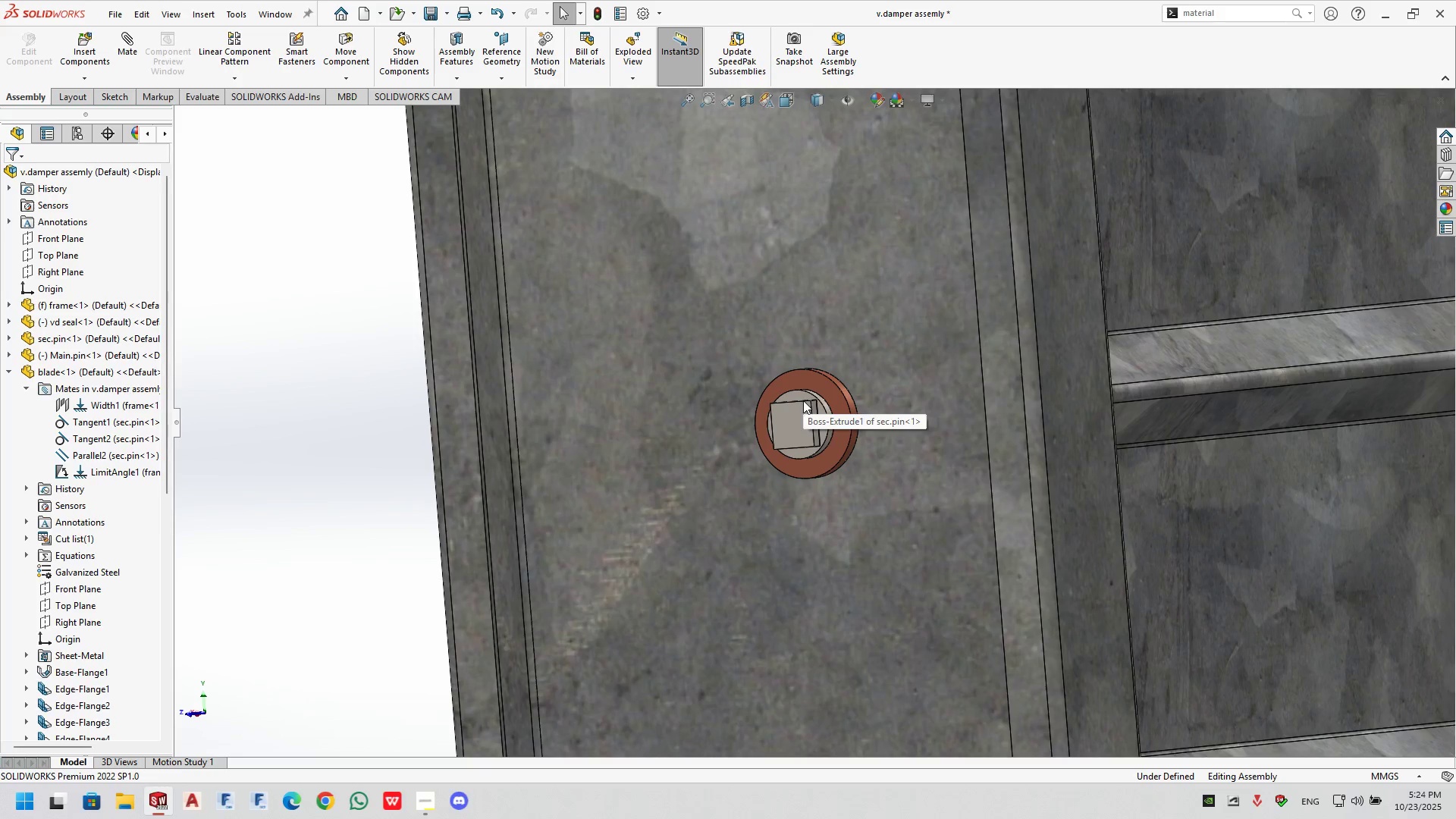 
left_click_drag(start_coordinate=[803, 400], to_coordinate=[811, 270])
 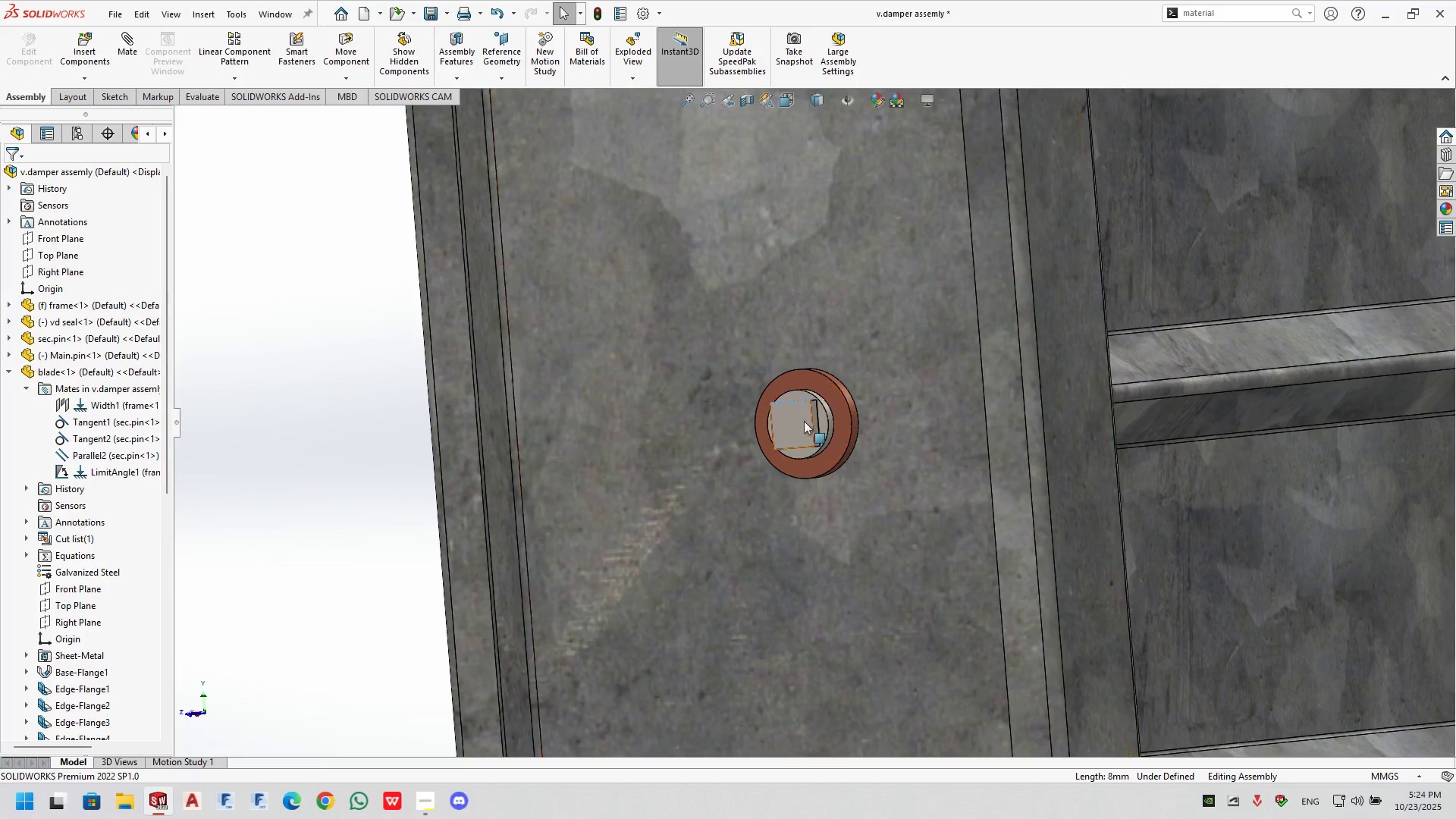 
scroll: coordinate [811, 466], scroll_direction: up, amount: 11.0
 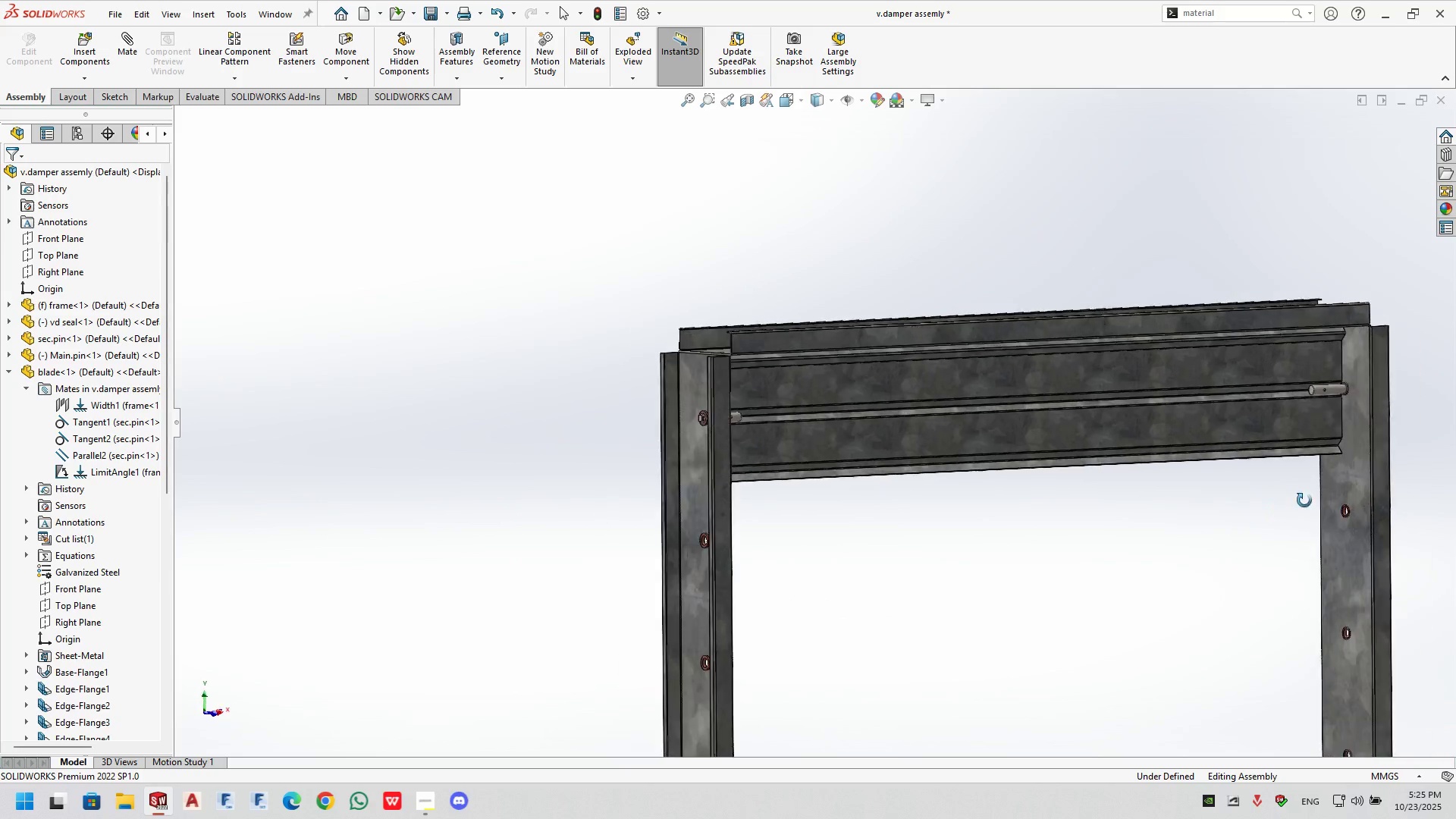 
scroll: coordinate [819, 464], scroll_direction: down, amount: 10.0
 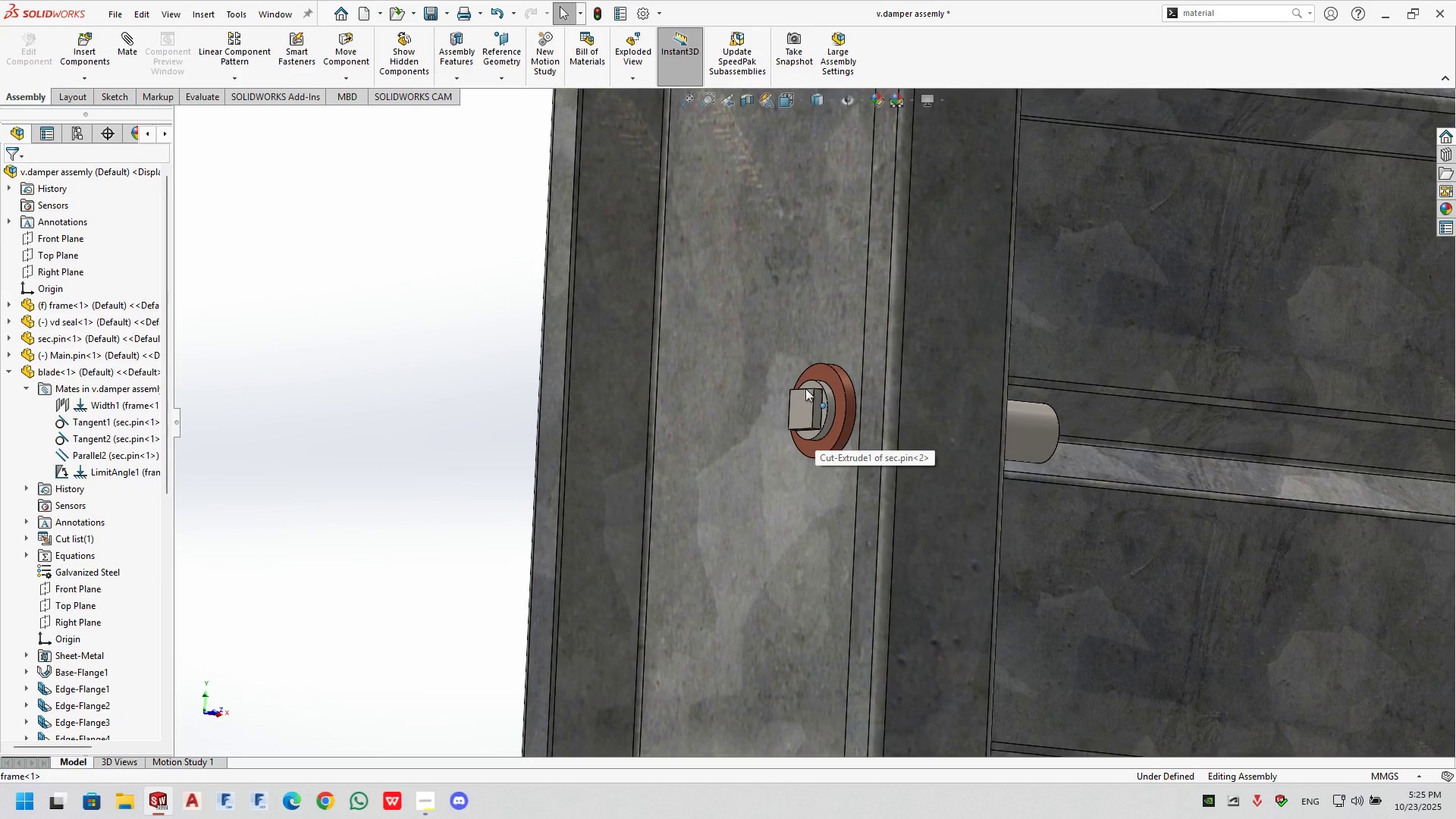 
left_click_drag(start_coordinate=[805, 388], to_coordinate=[871, 548])
 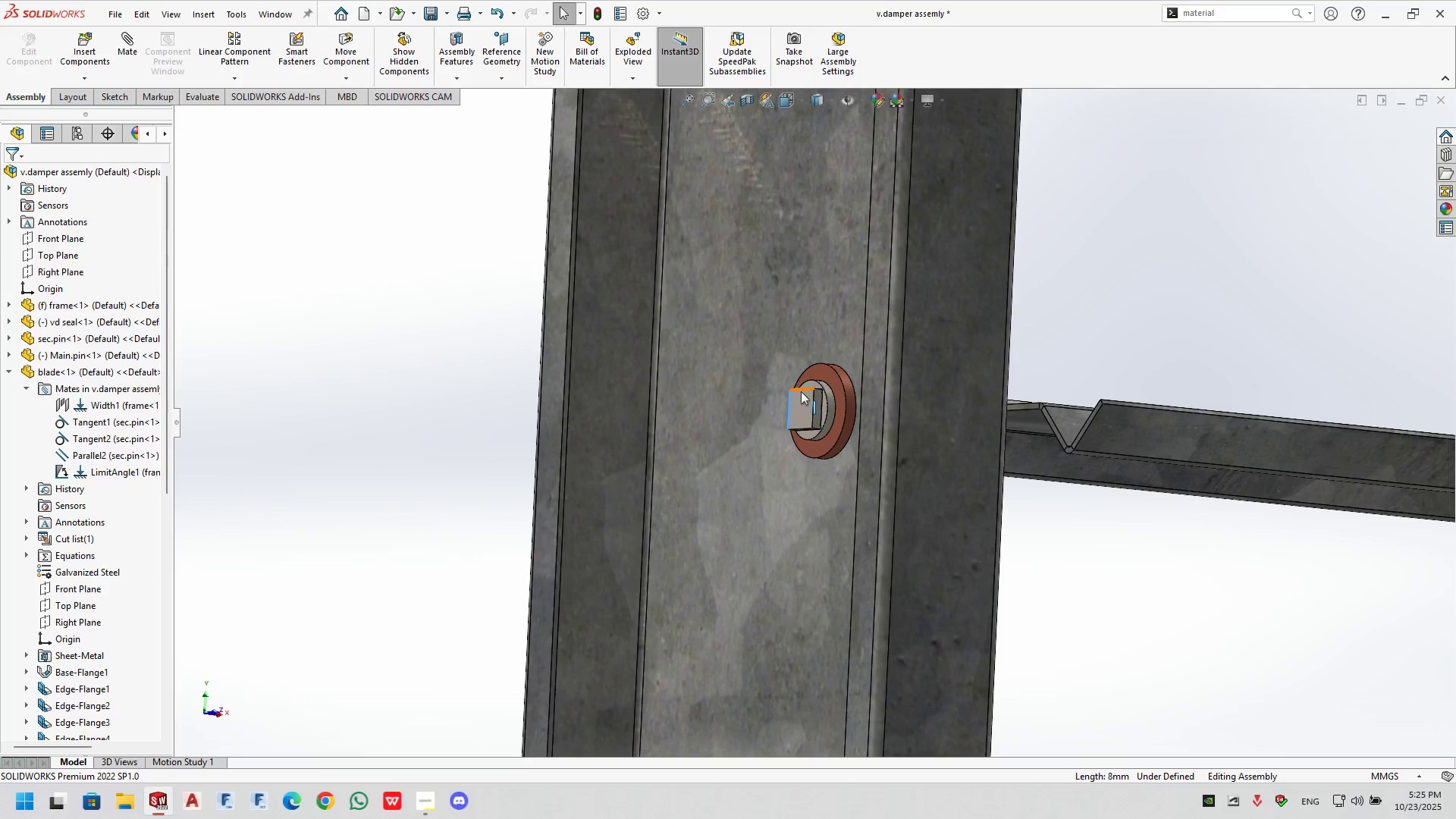 
scroll: coordinate [801, 392], scroll_direction: down, amount: 3.0
 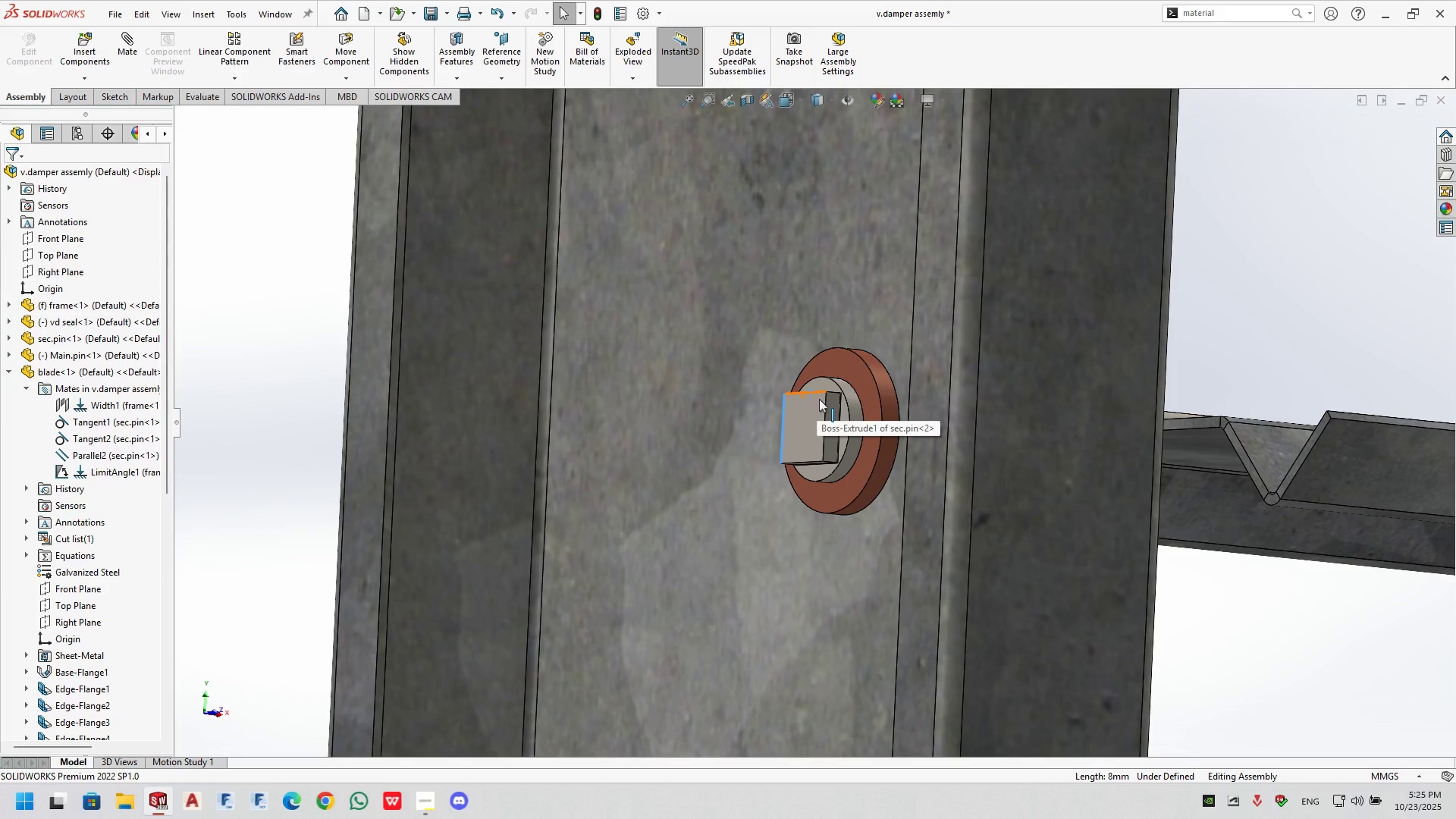 
left_click_drag(start_coordinate=[821, 391], to_coordinate=[891, 647])
 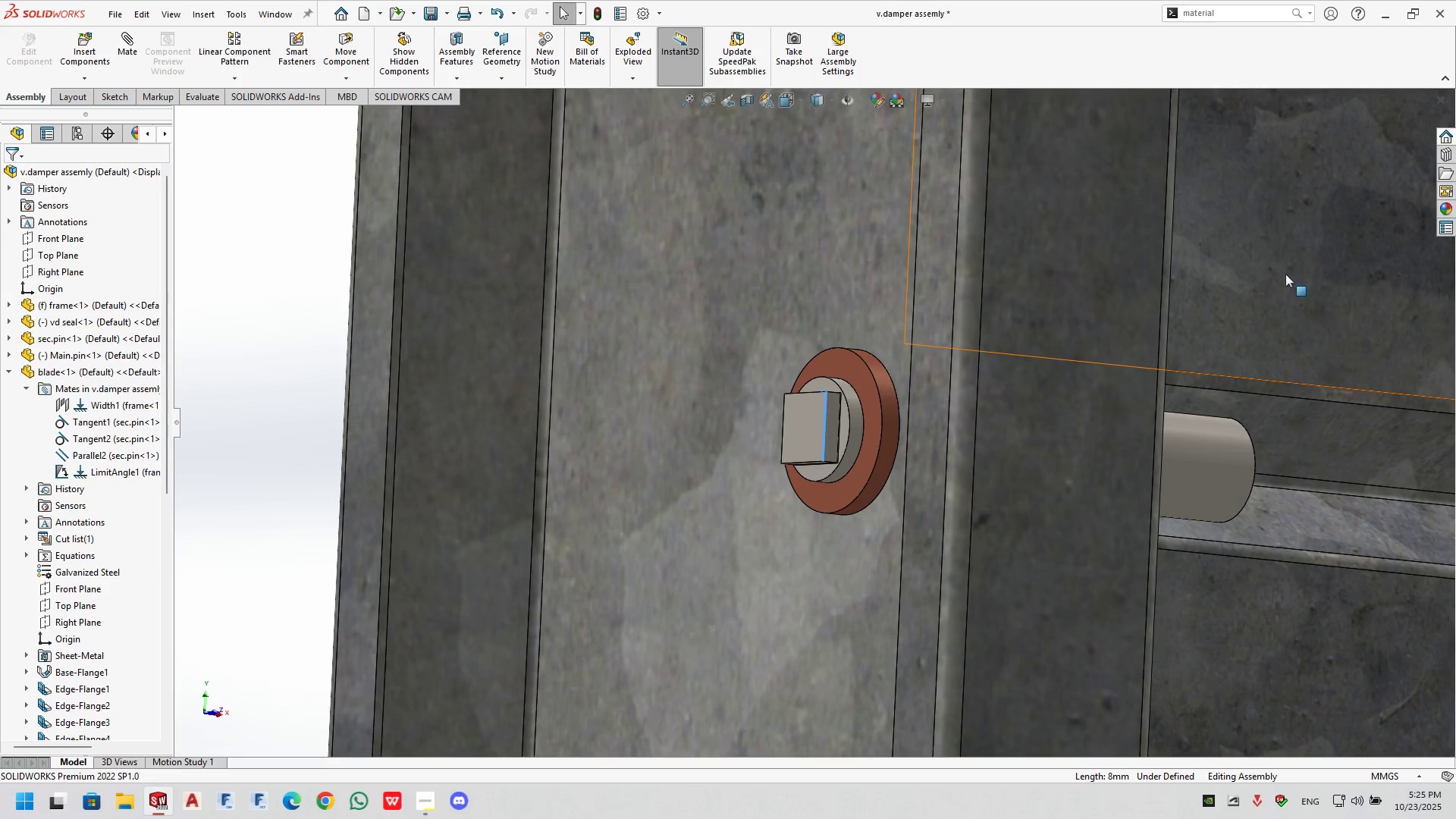 
left_click([1285, 262])
 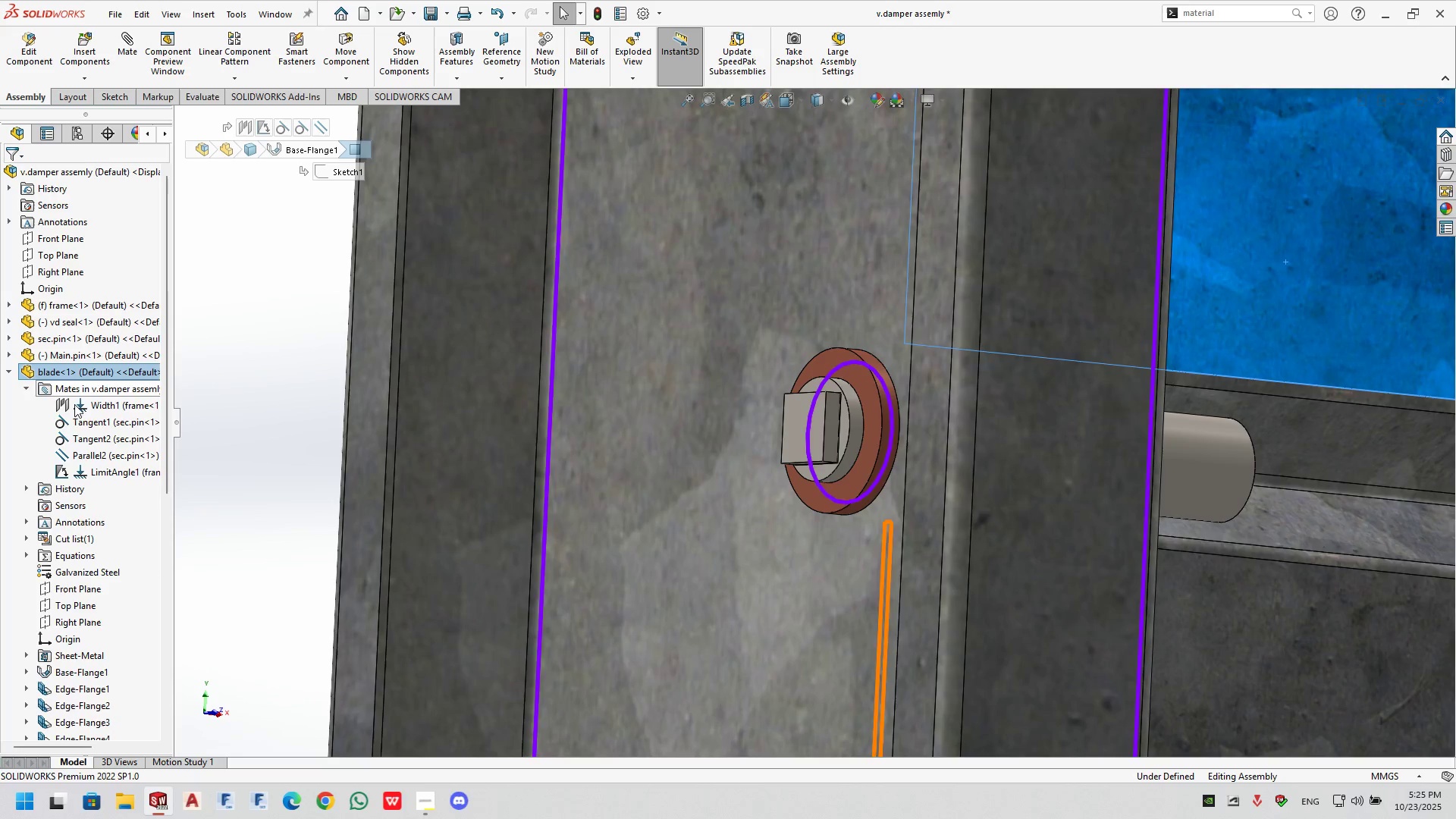 
left_click([81, 469])
 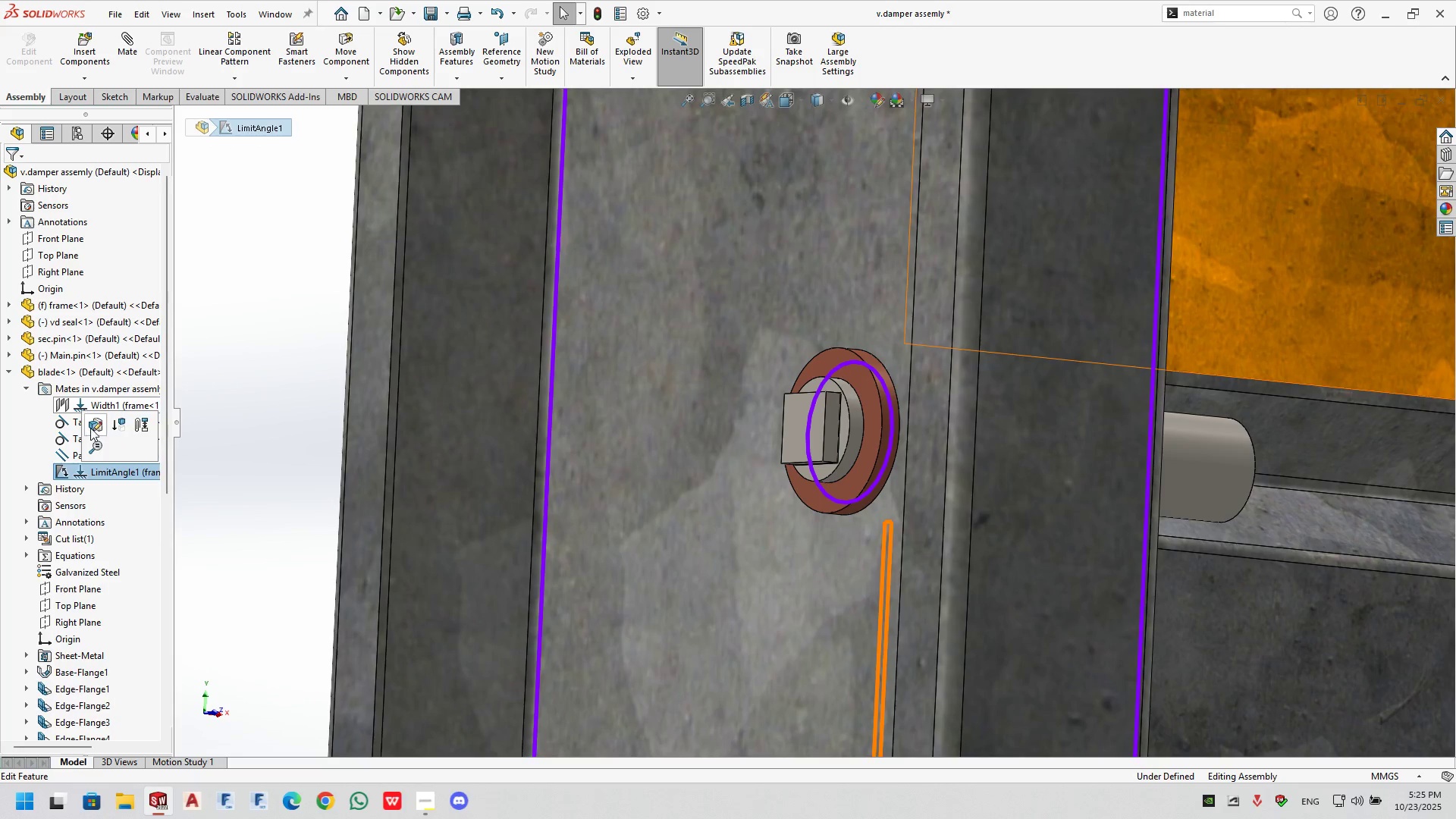 
left_click([96, 422])
 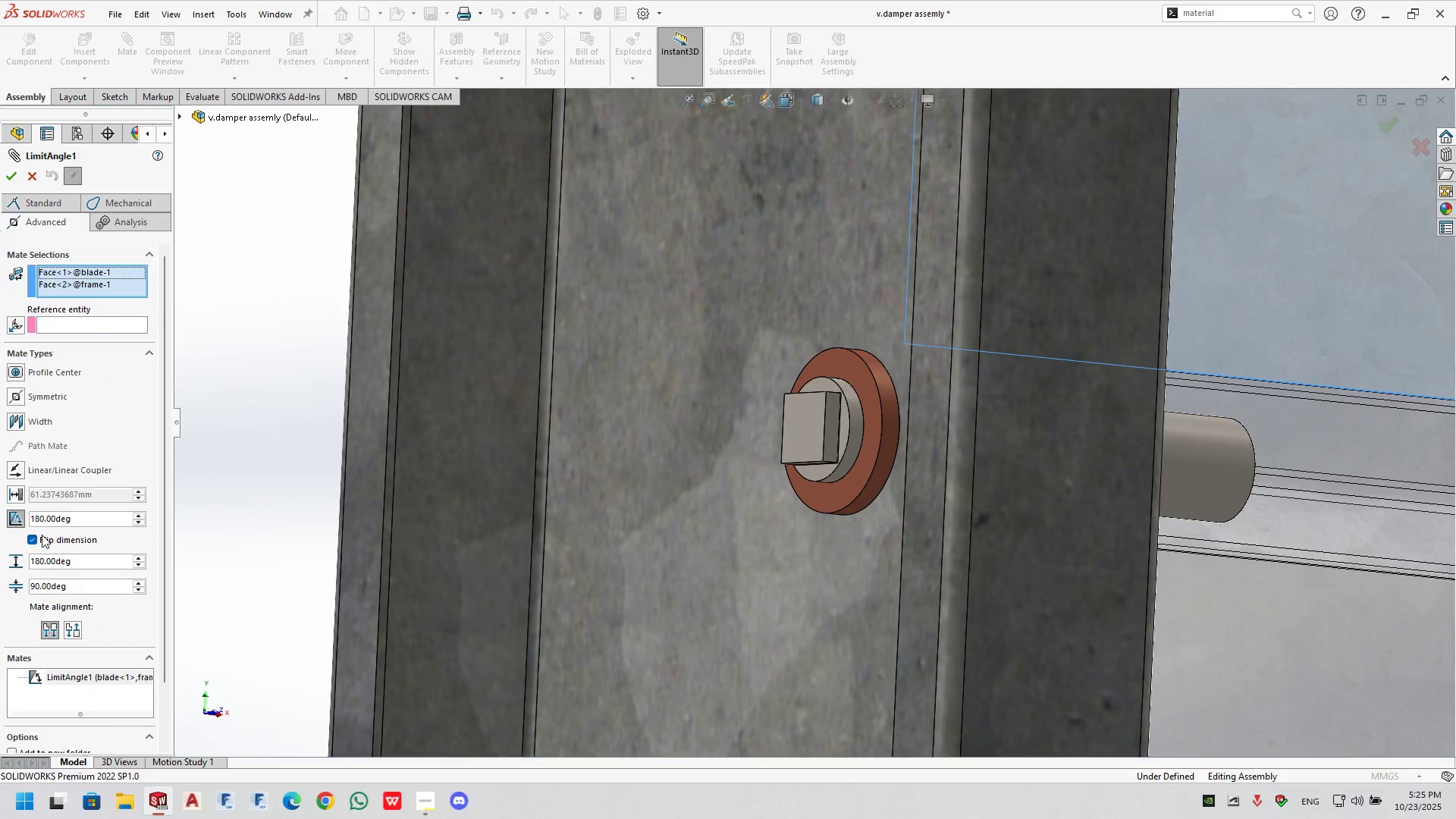 
left_click([42, 543])
 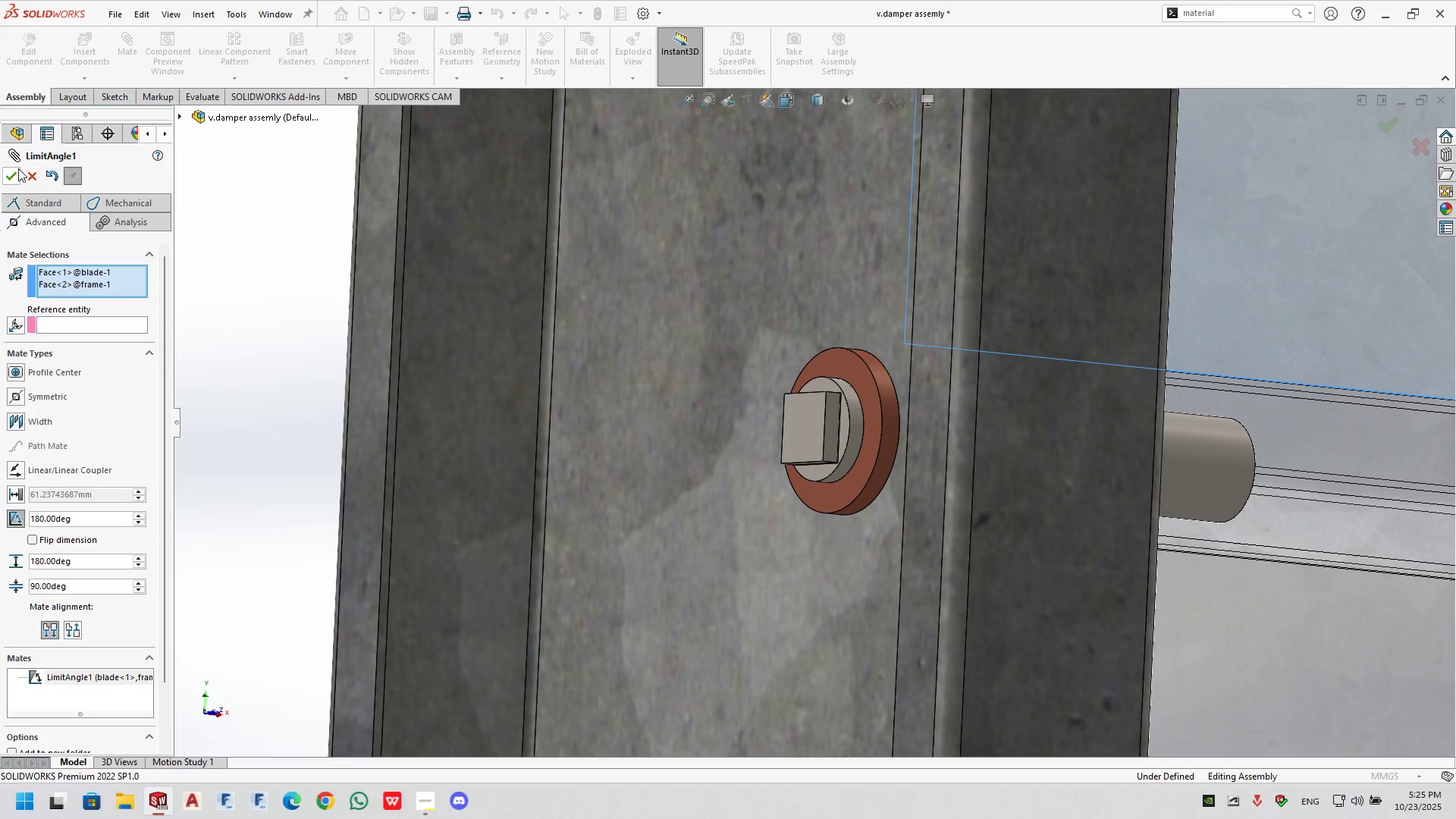 
left_click([16, 175])
 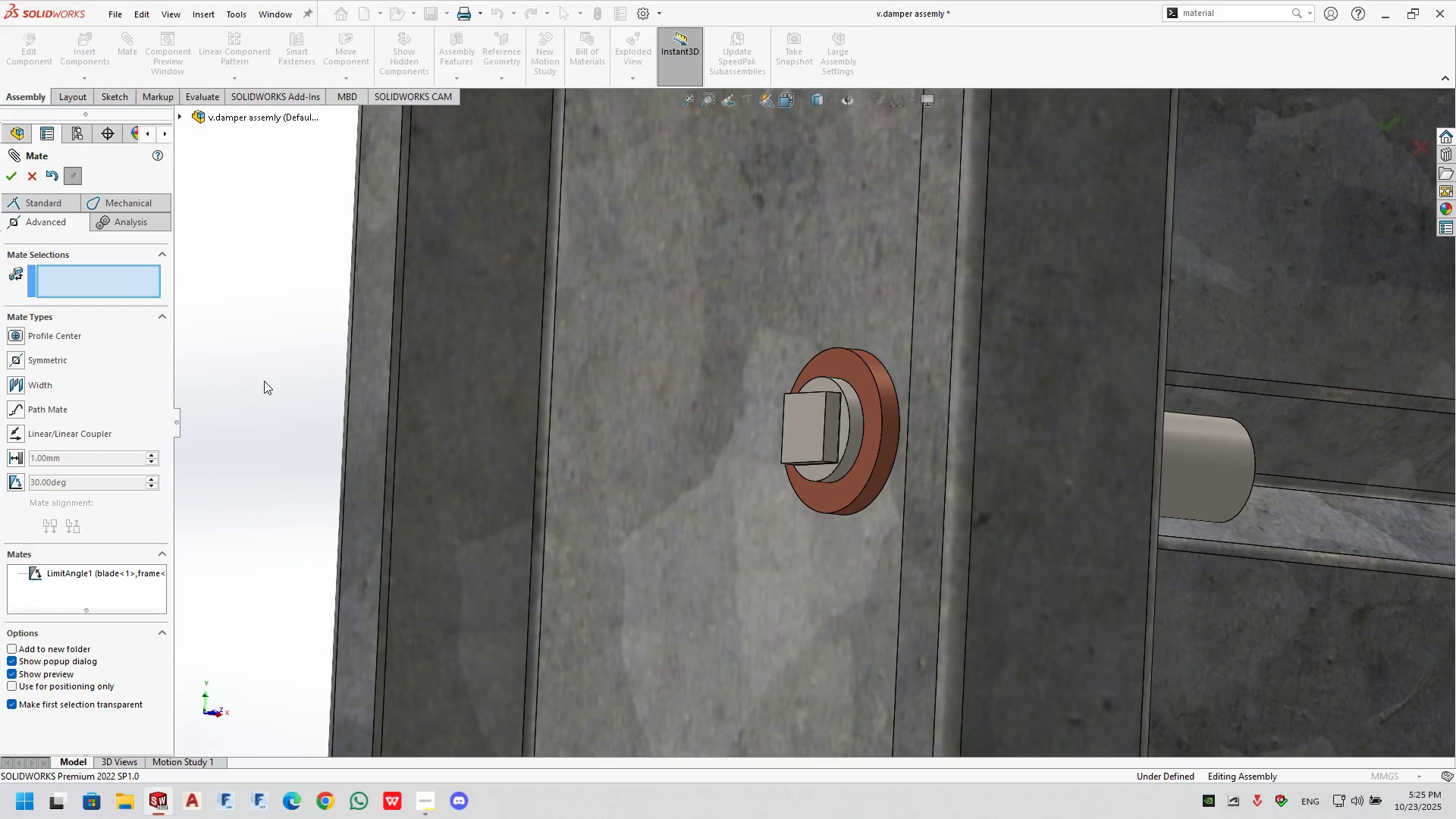 
left_click([264, 381])
 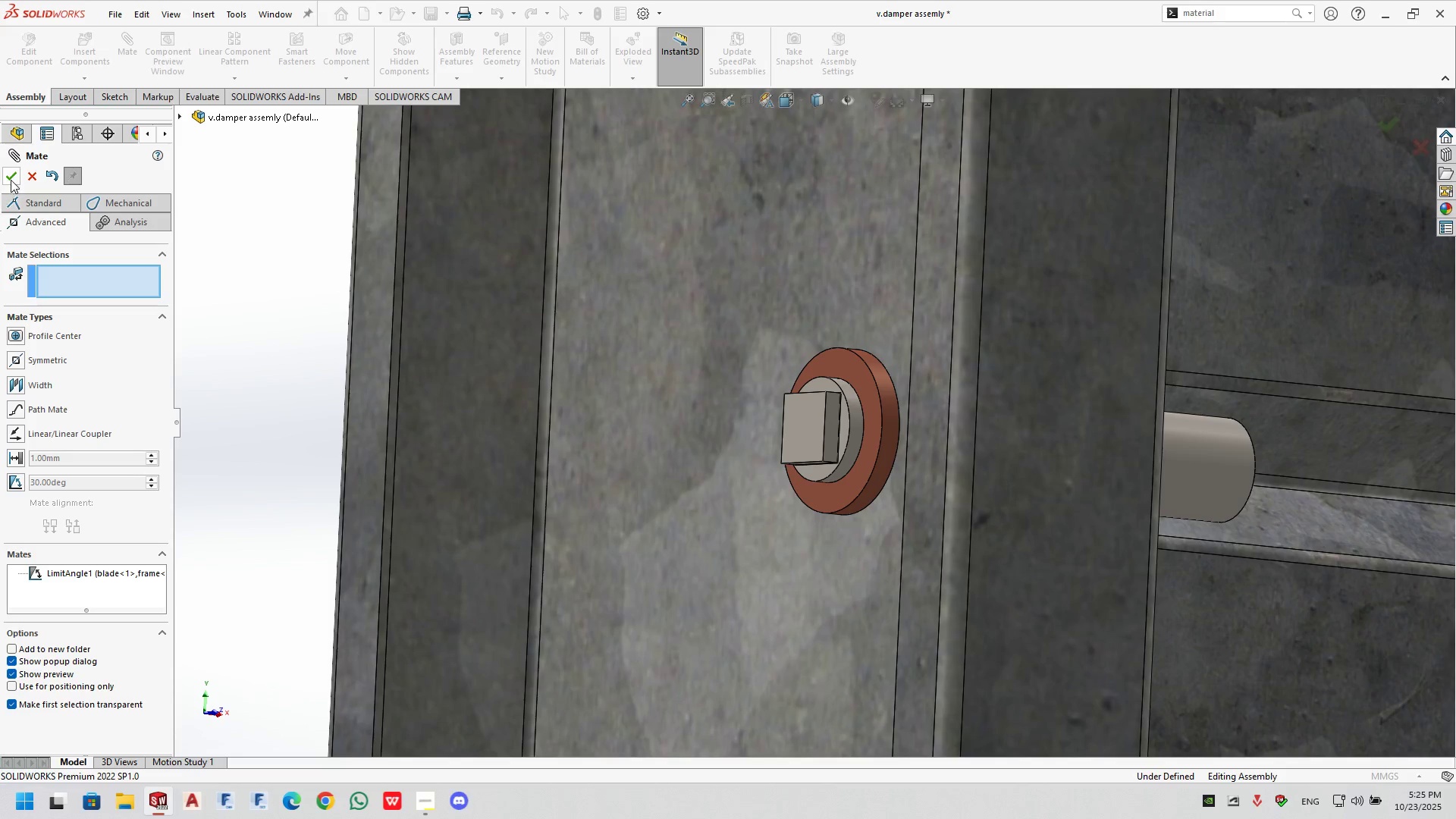 
left_click([11, 180])
 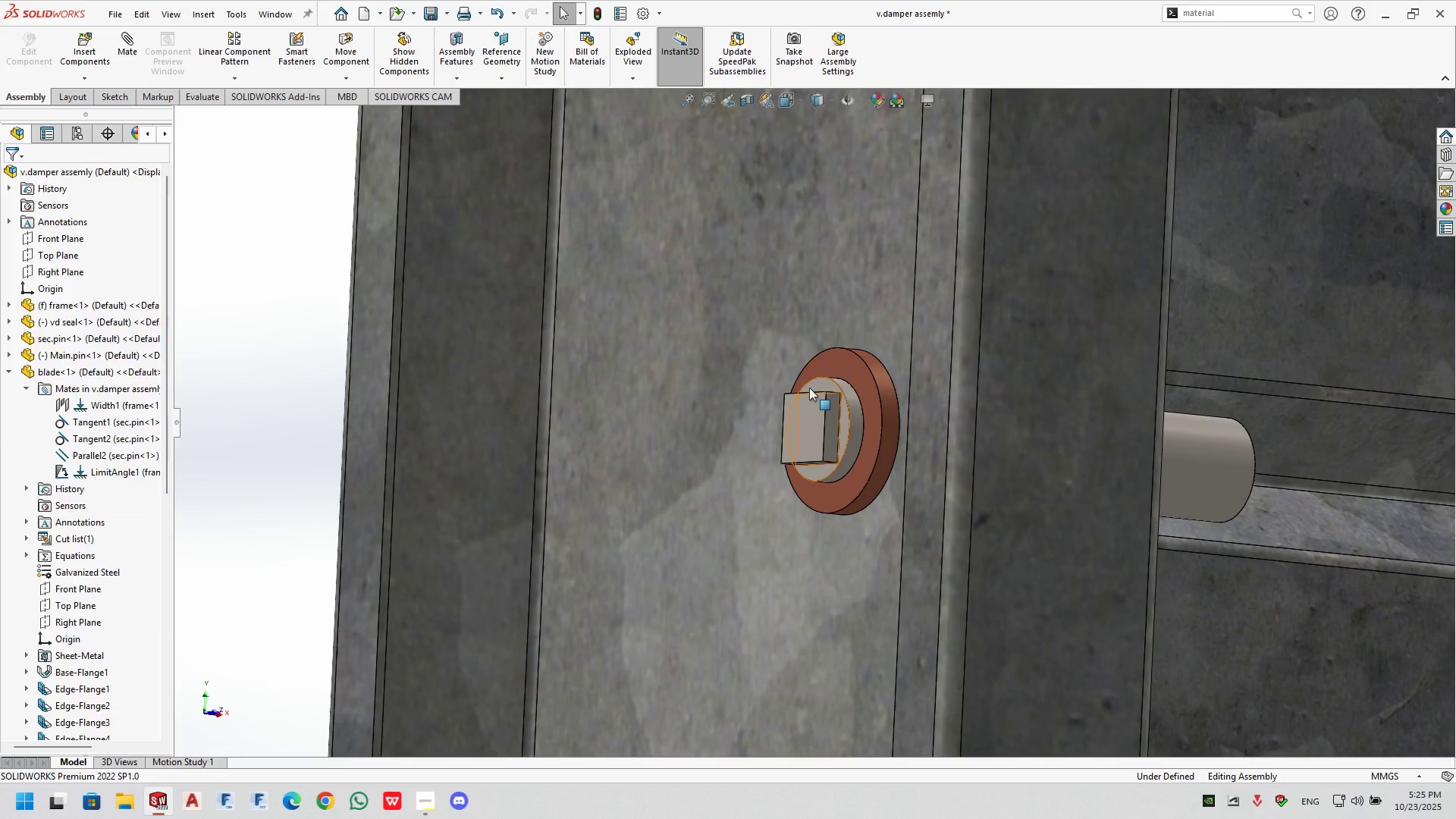 
left_click_drag(start_coordinate=[809, 388], to_coordinate=[812, 395])
 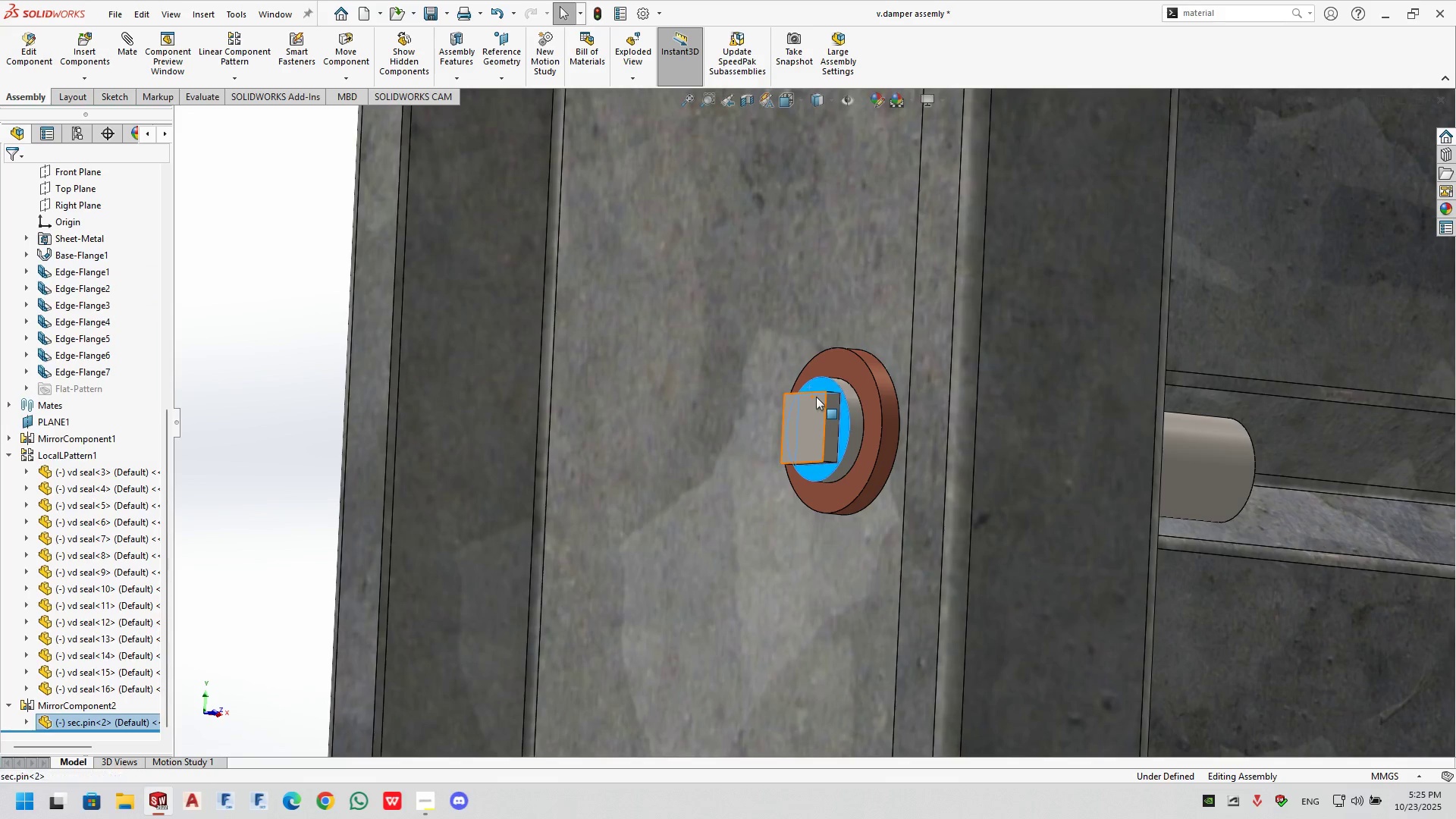 
left_click_drag(start_coordinate=[816, 397], to_coordinate=[923, 206])
 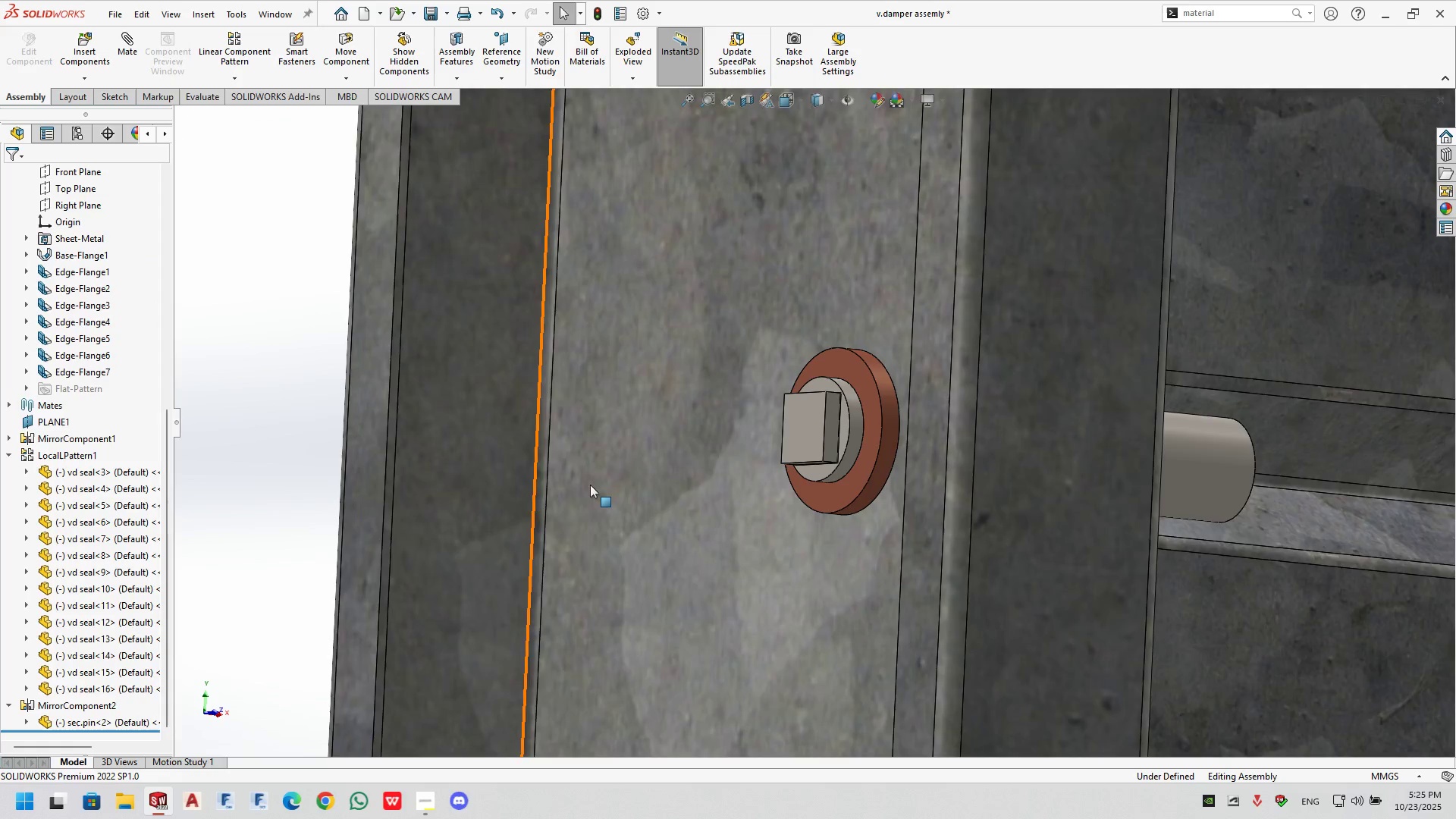 
scroll: coordinate [817, 530], scroll_direction: down, amount: 3.0
 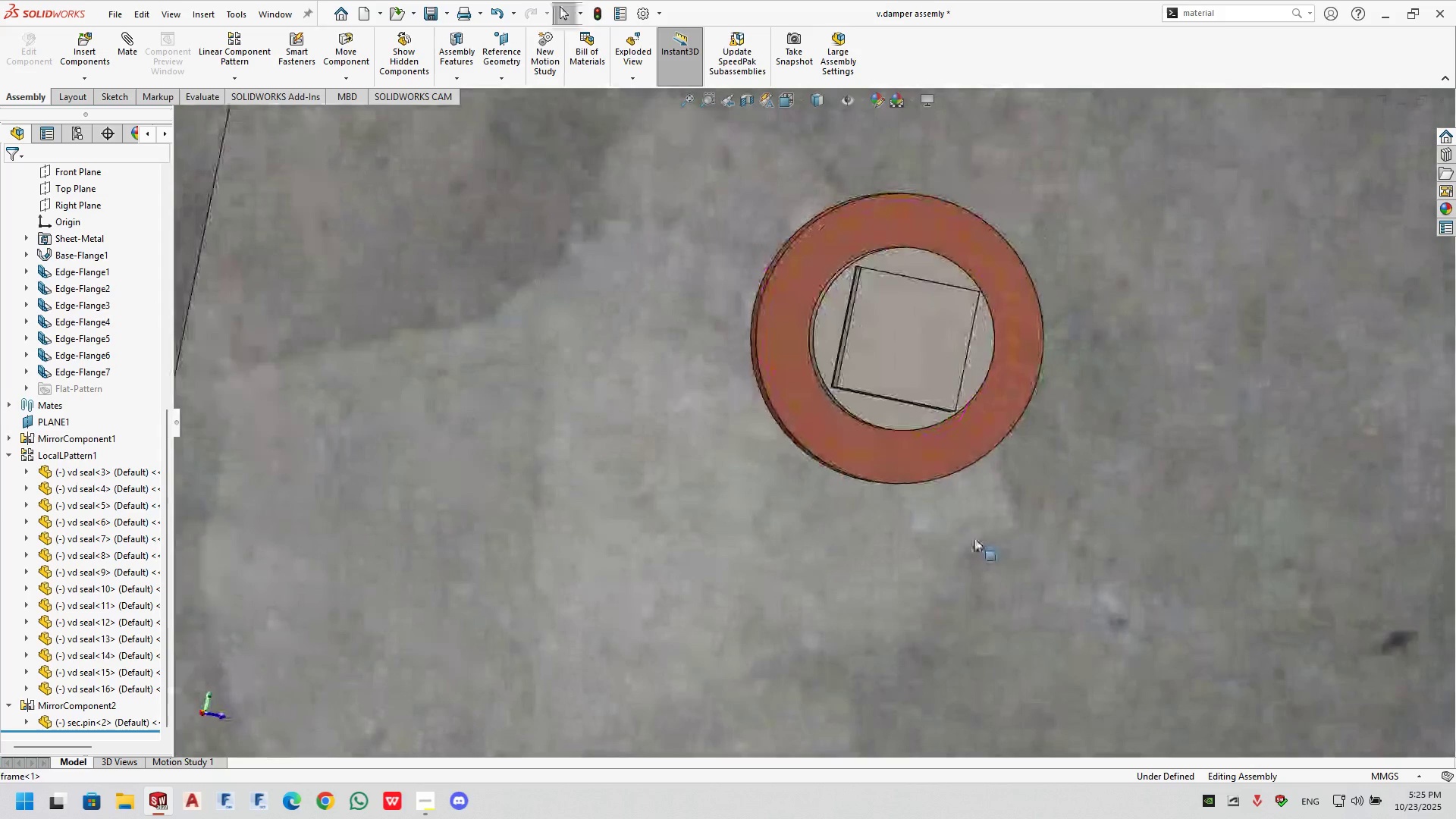 
double_click([974, 538])
 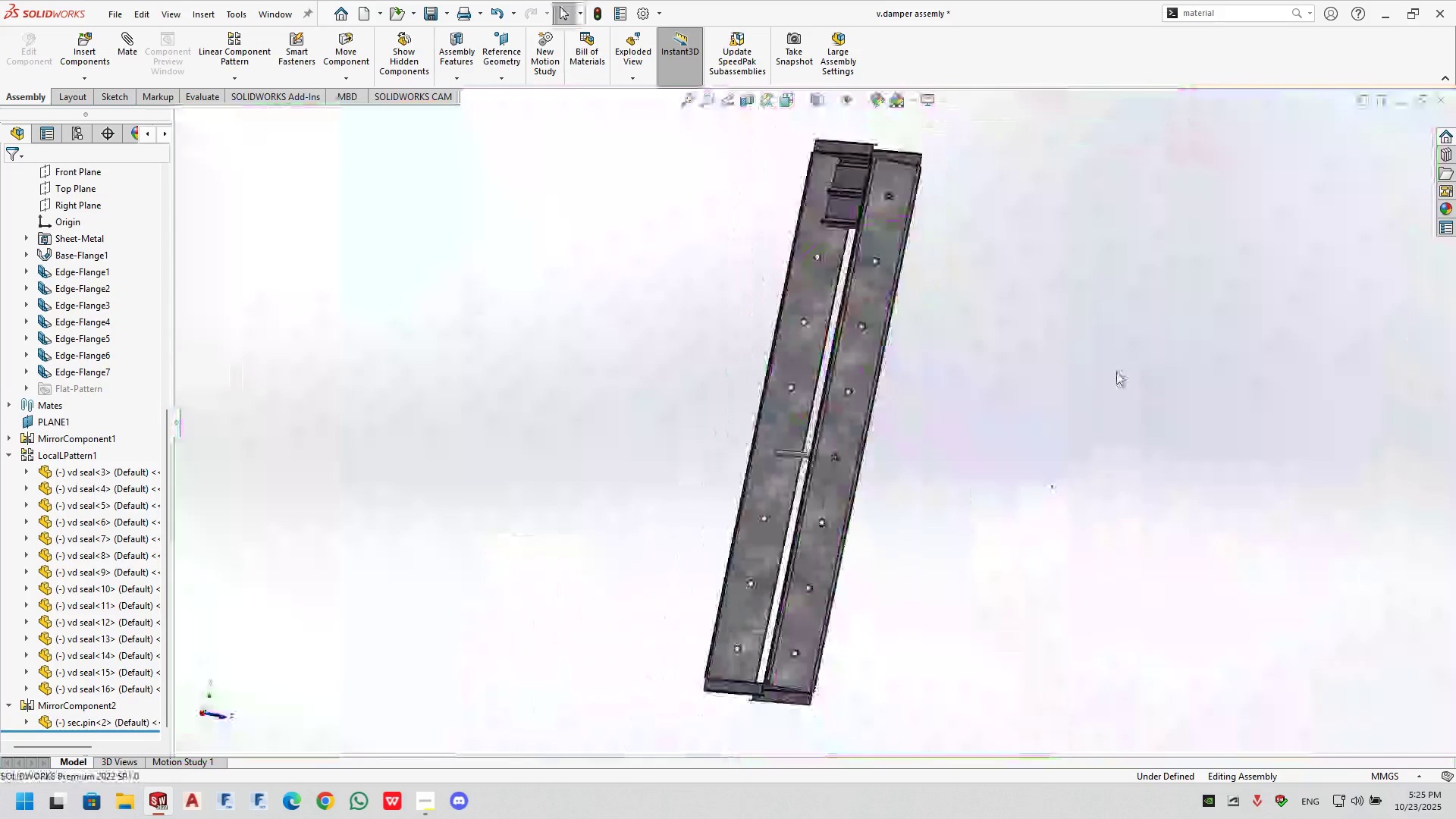 
left_click([1116, 369])
 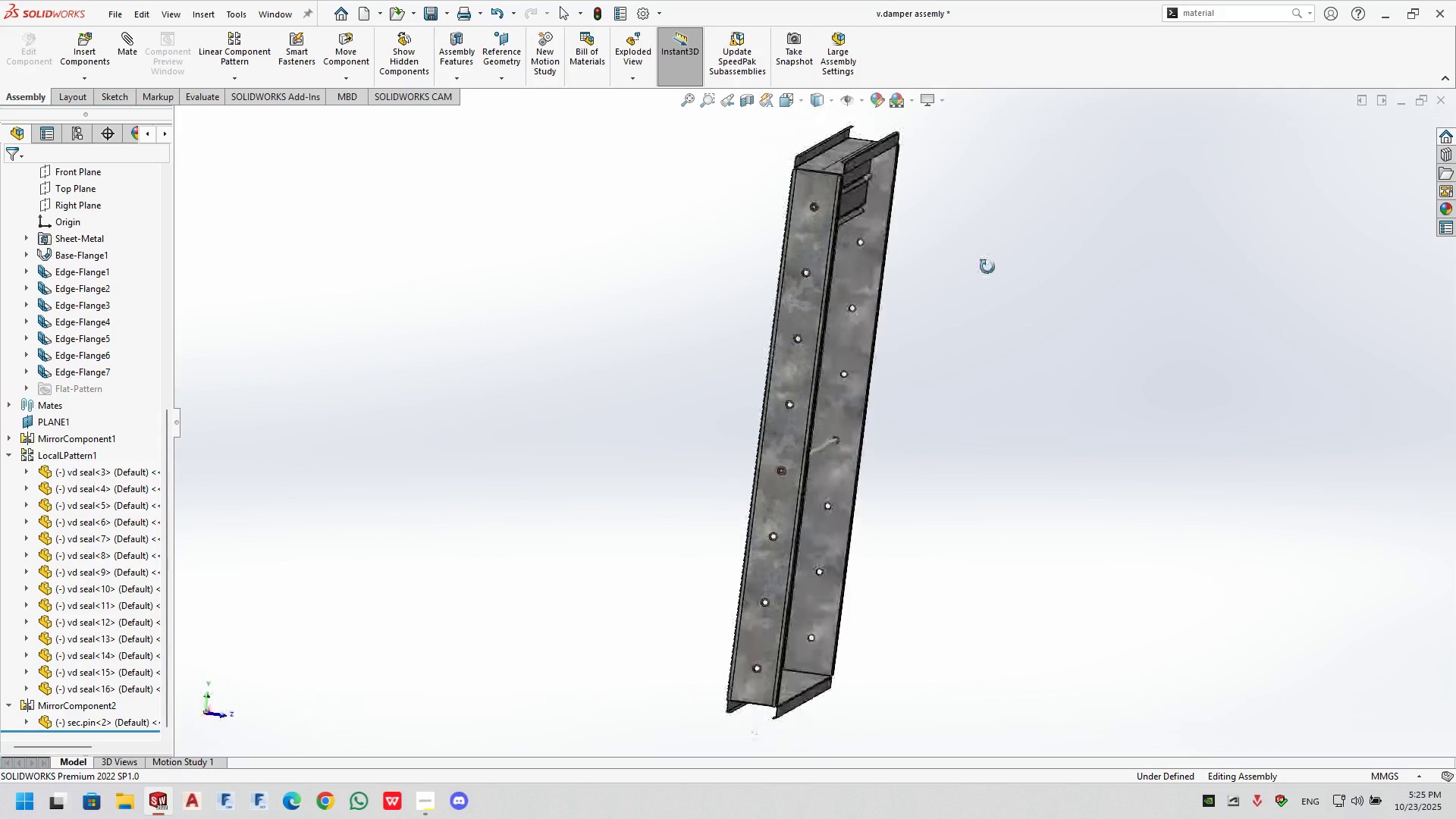 
scroll: coordinate [811, 272], scroll_direction: down, amount: 7.0
 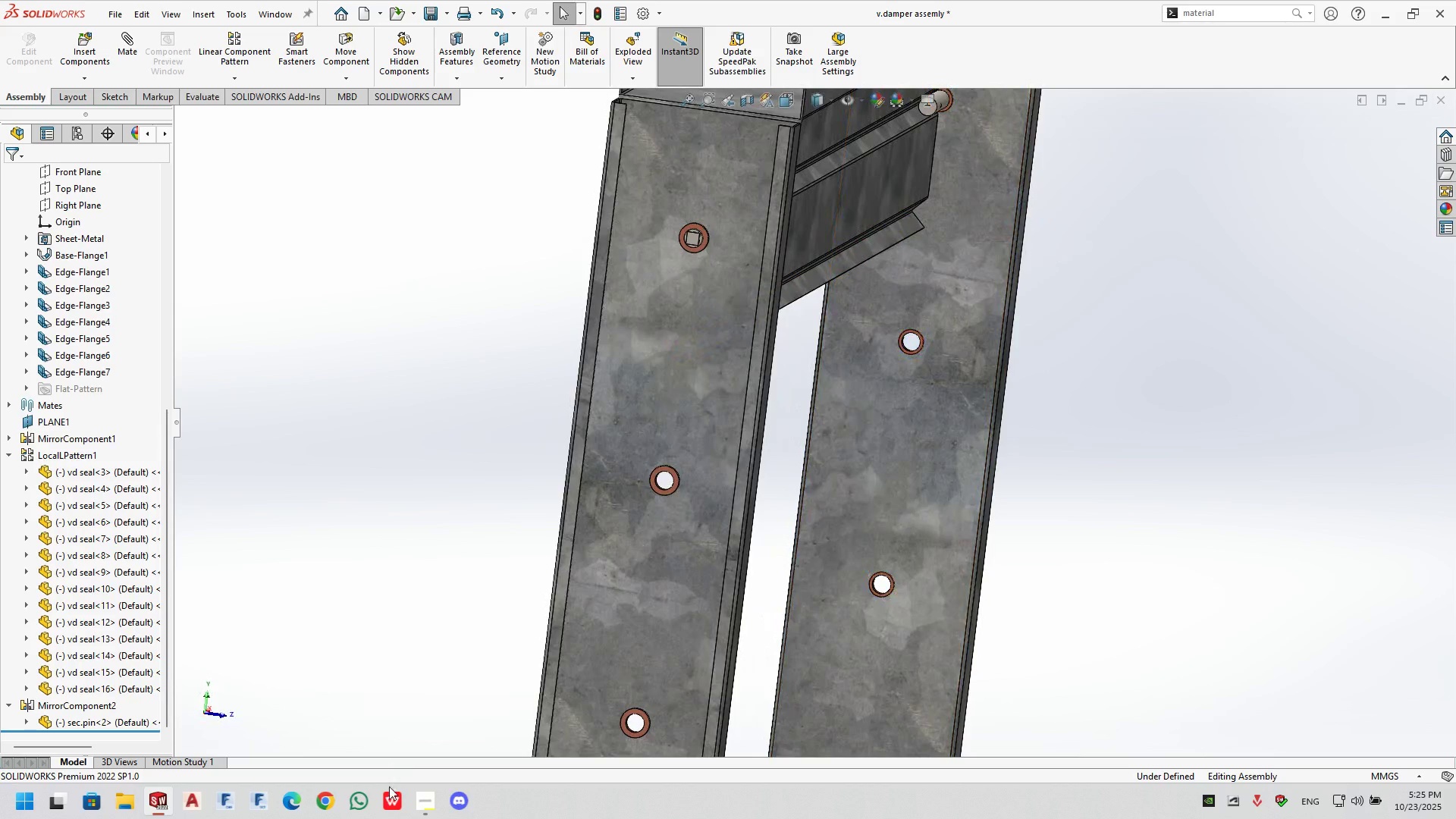 
left_click([420, 807])